 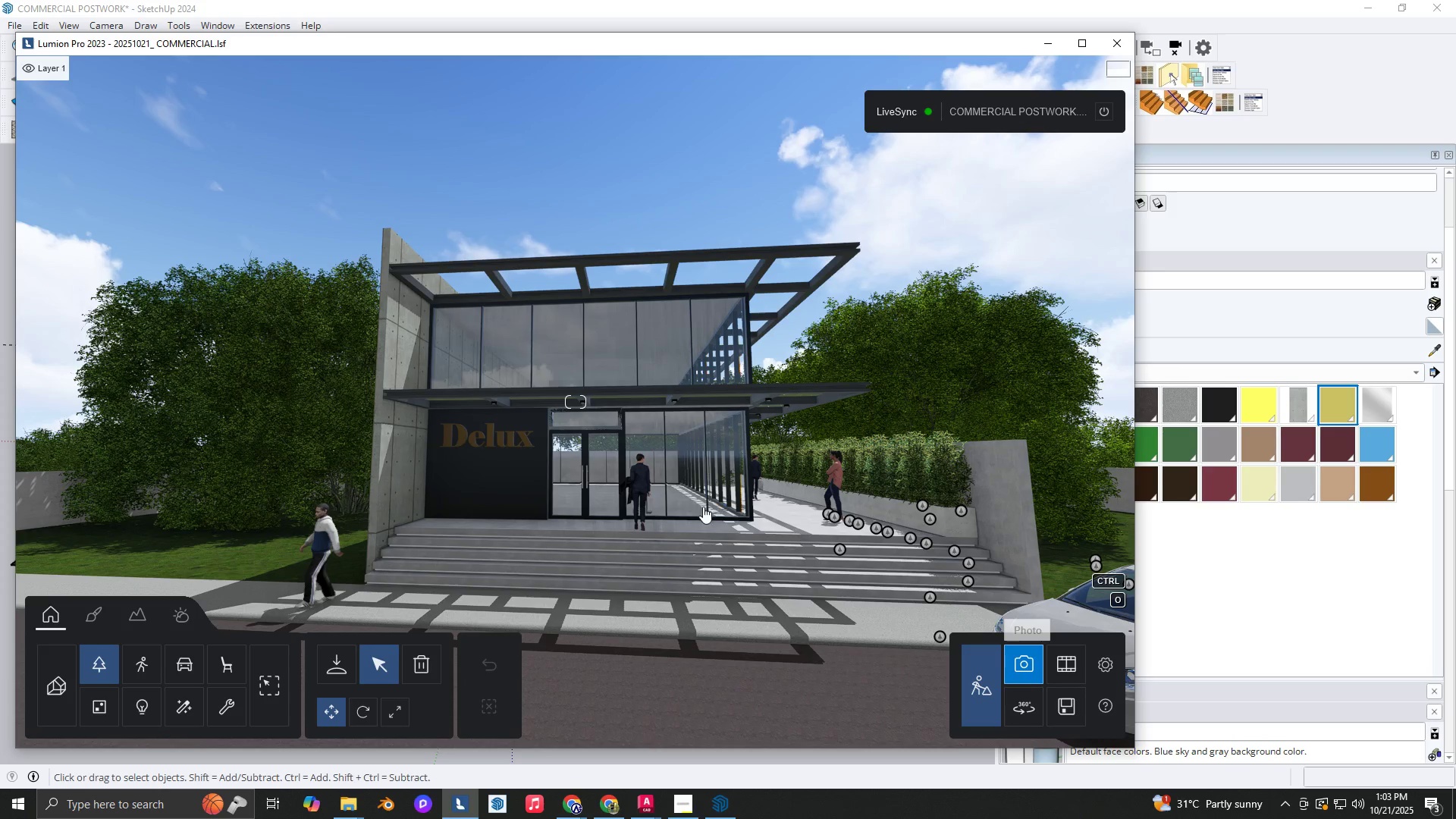 
left_click([228, 675])
 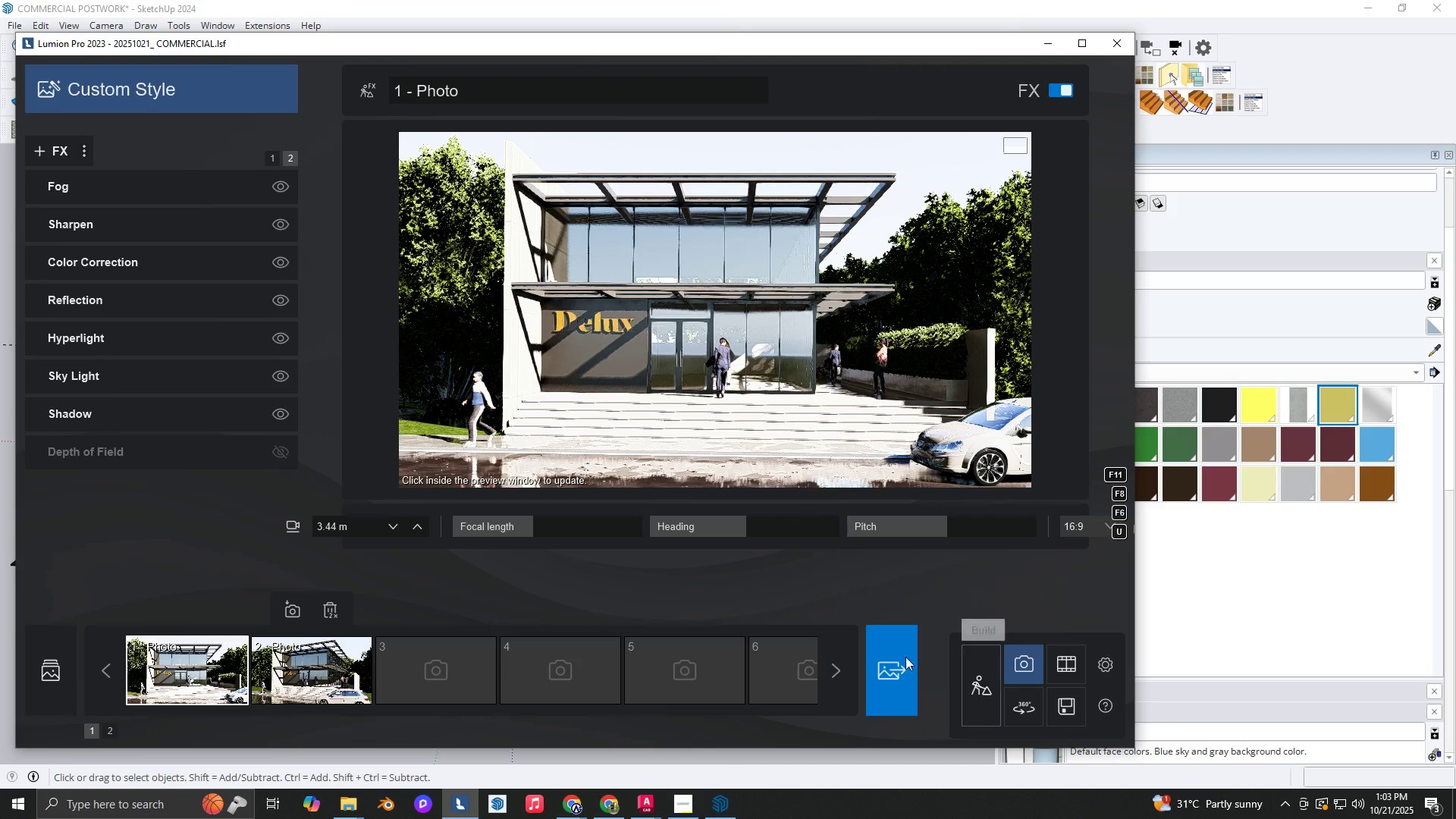 
left_click([896, 661])
 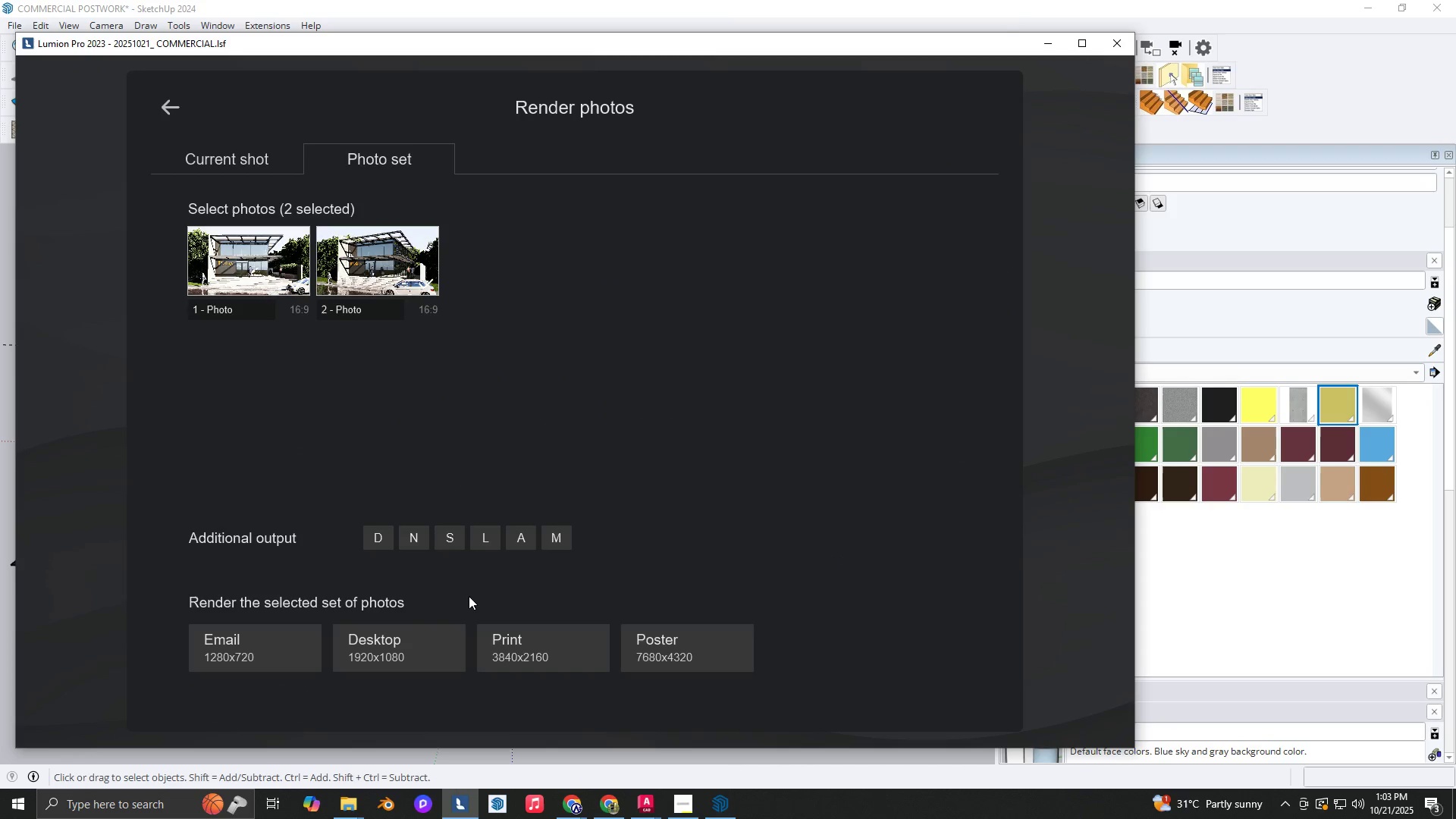 
left_click([422, 660])
 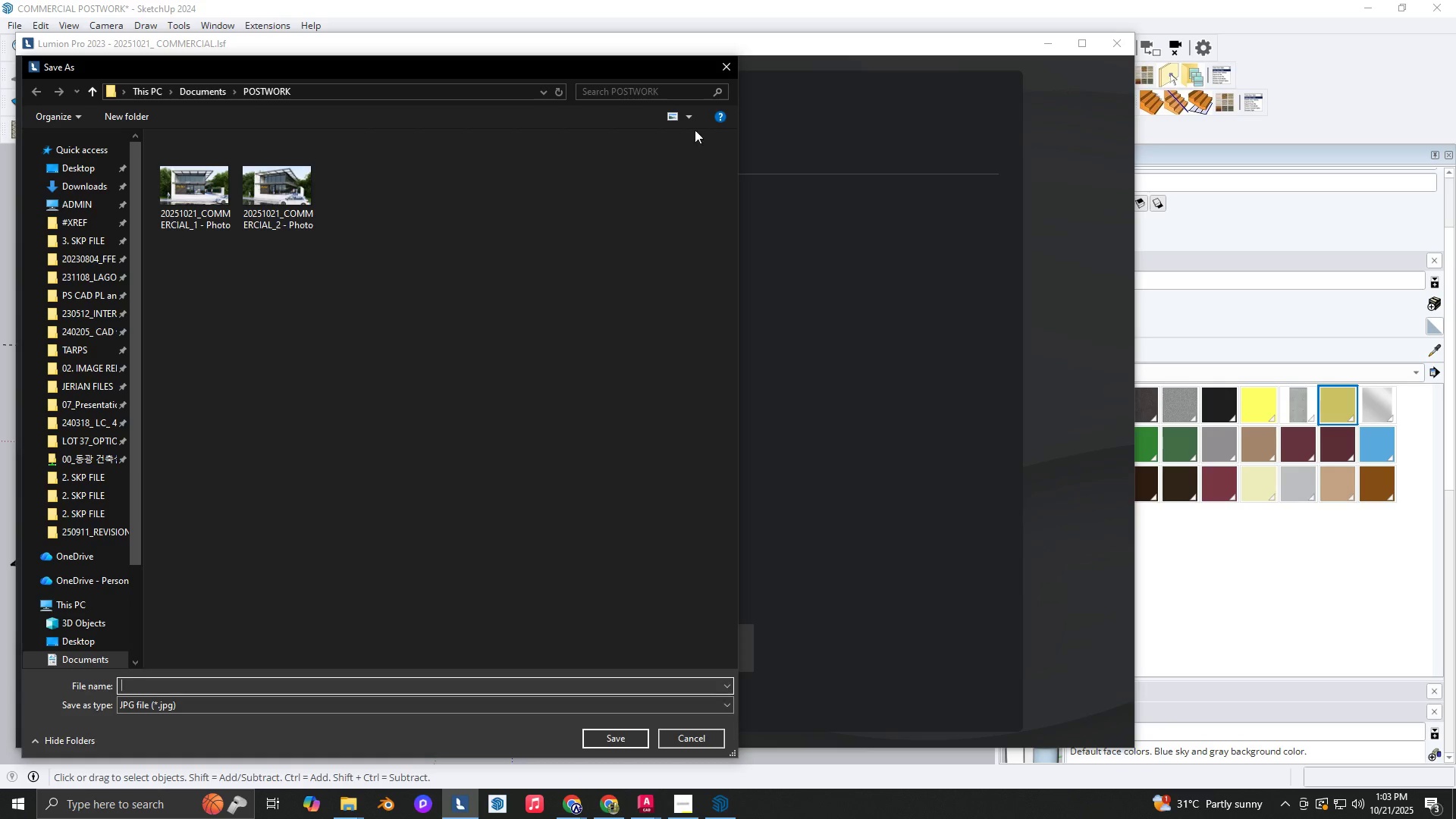 
left_click([719, 71])
 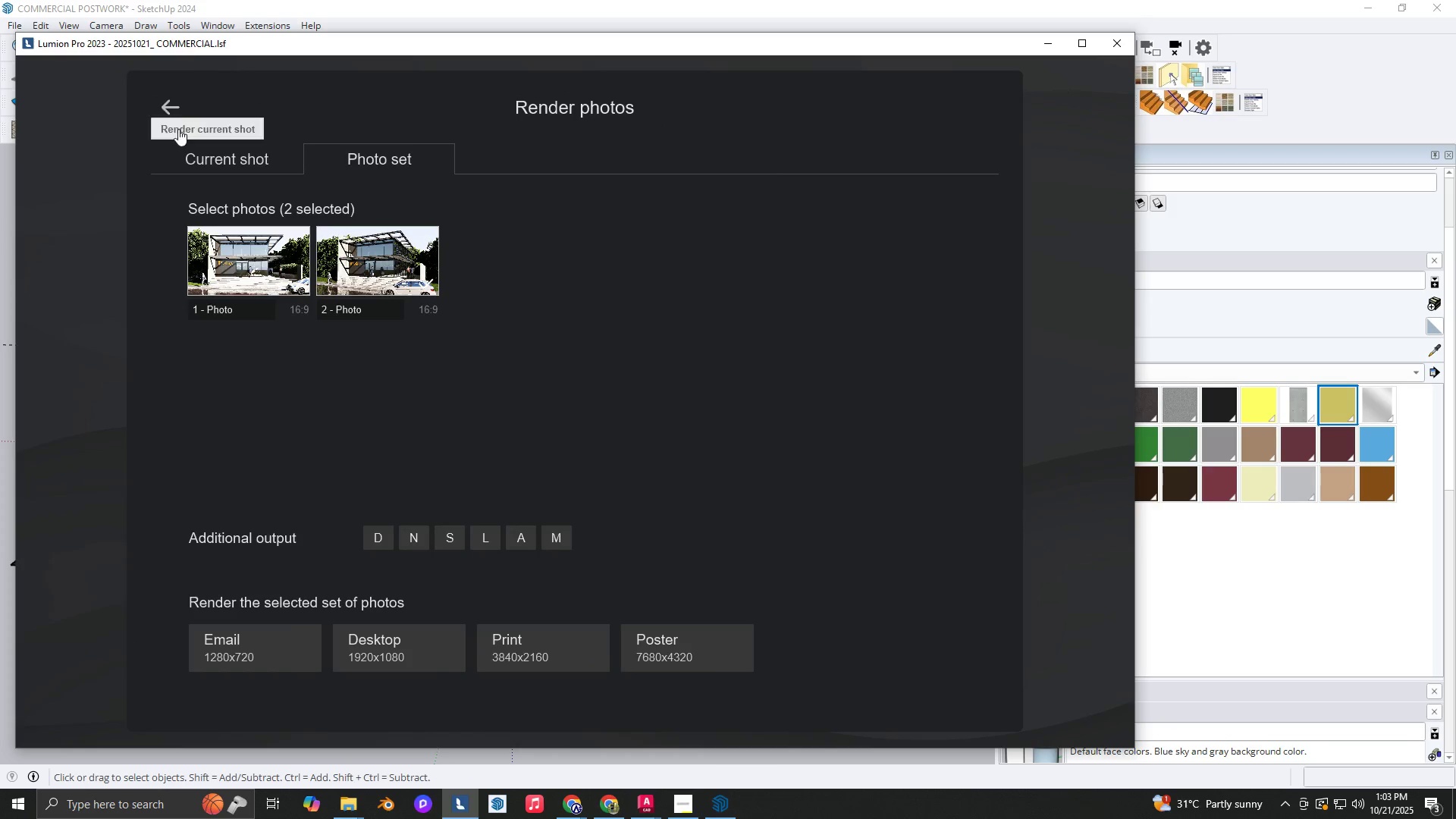 
key(Escape)
 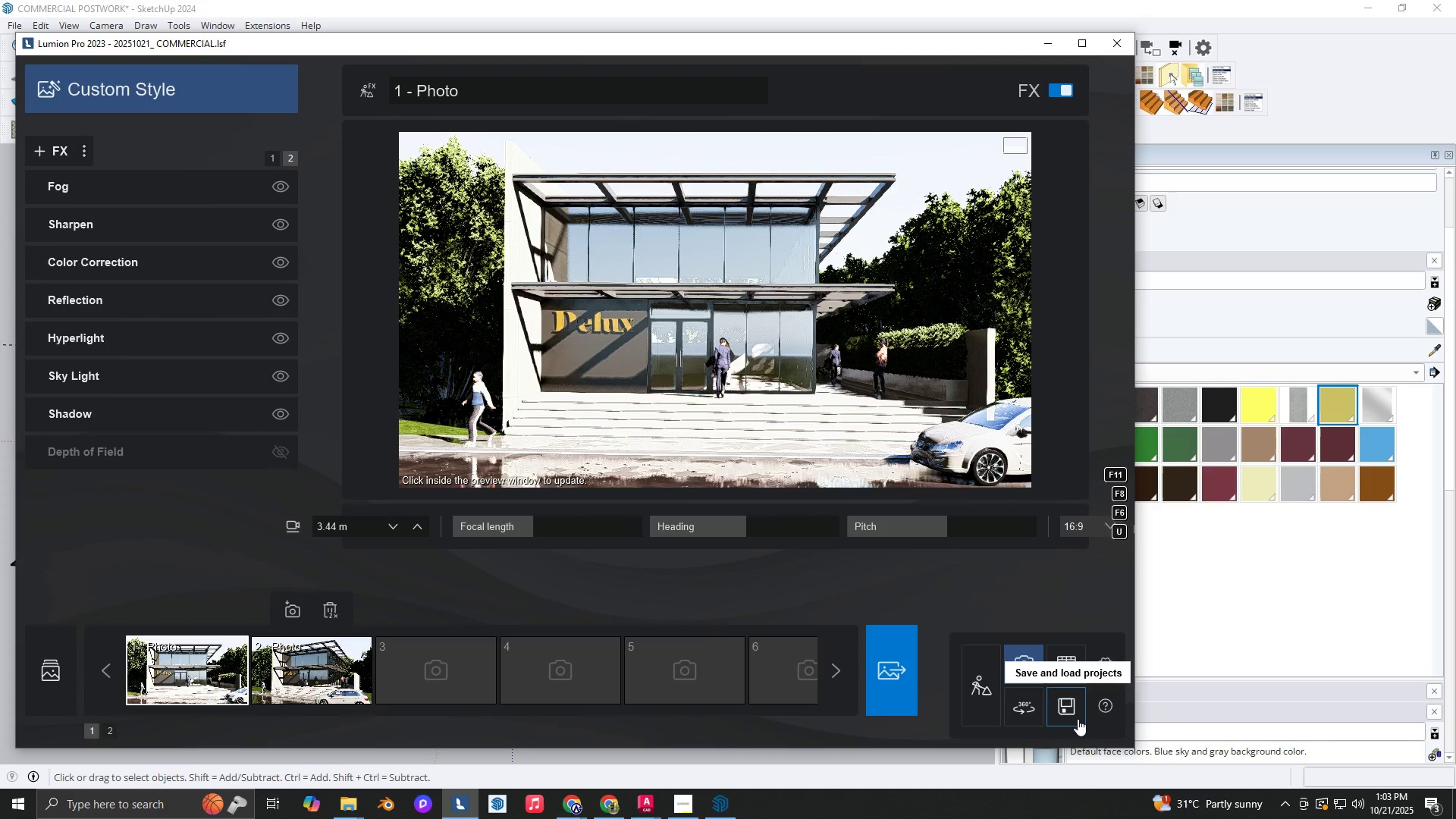 
left_click([1078, 707])
 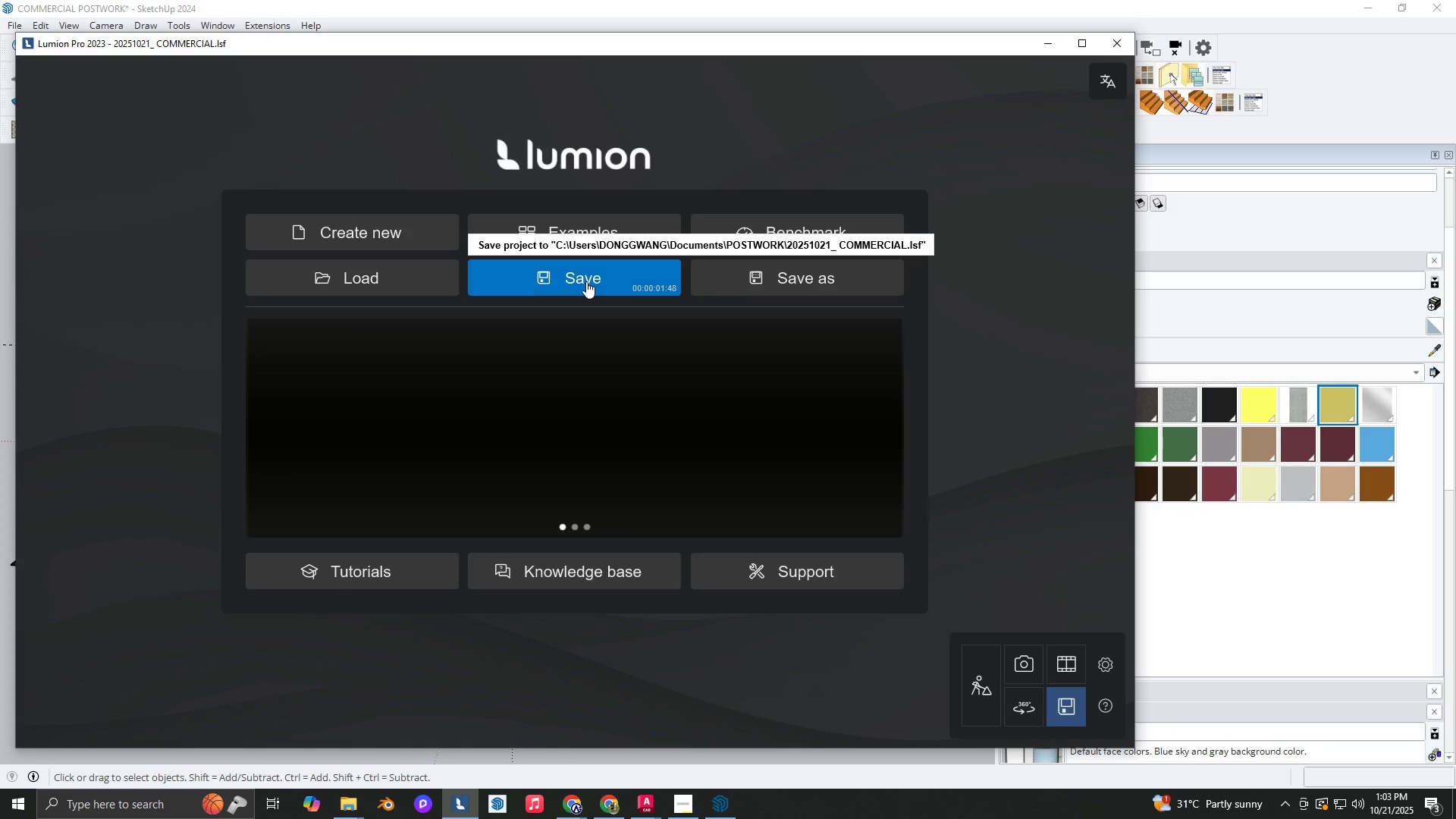 
double_click([687, 0])
 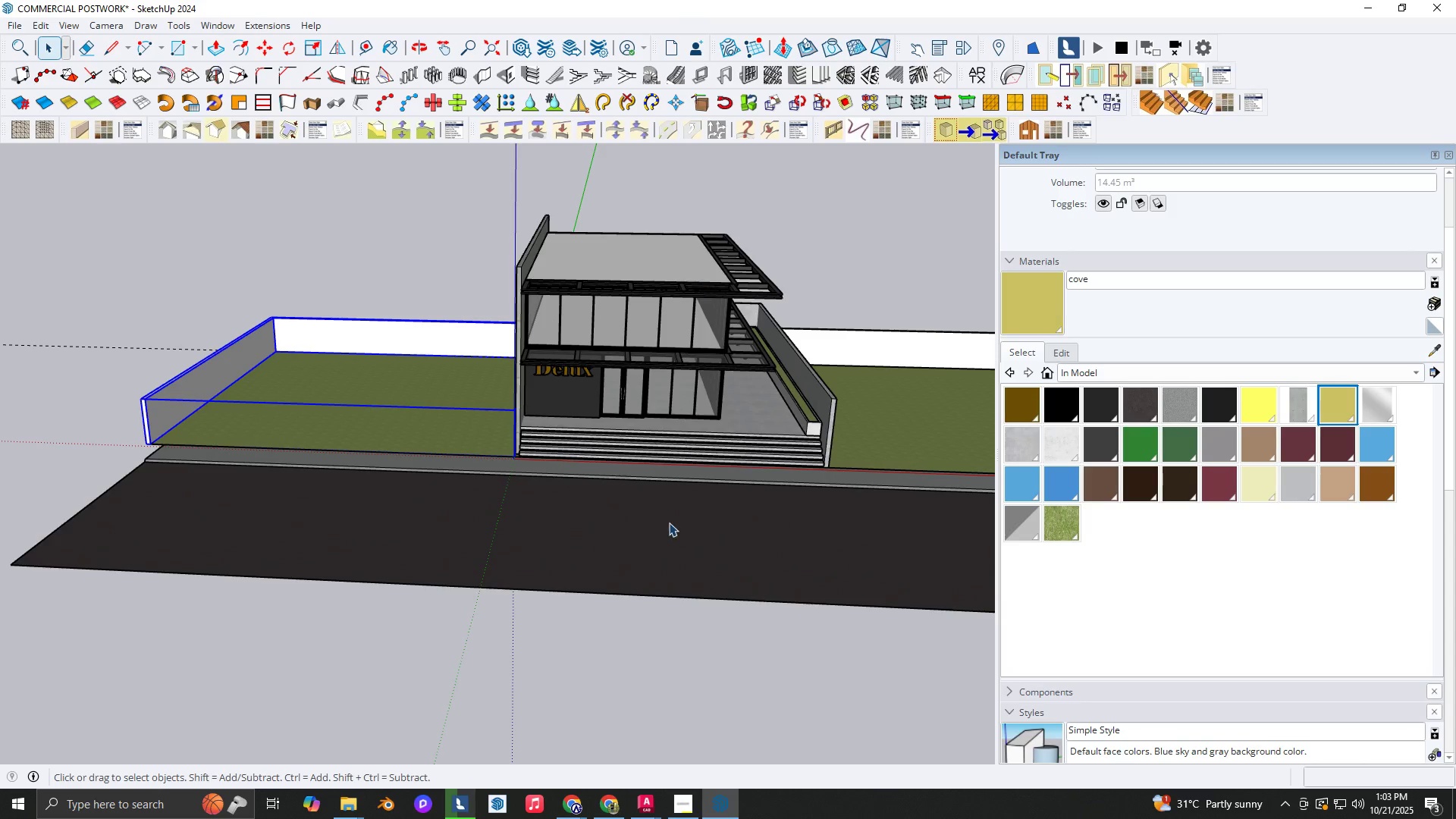 
scroll: coordinate [686, 430], scroll_direction: up, amount: 4.0
 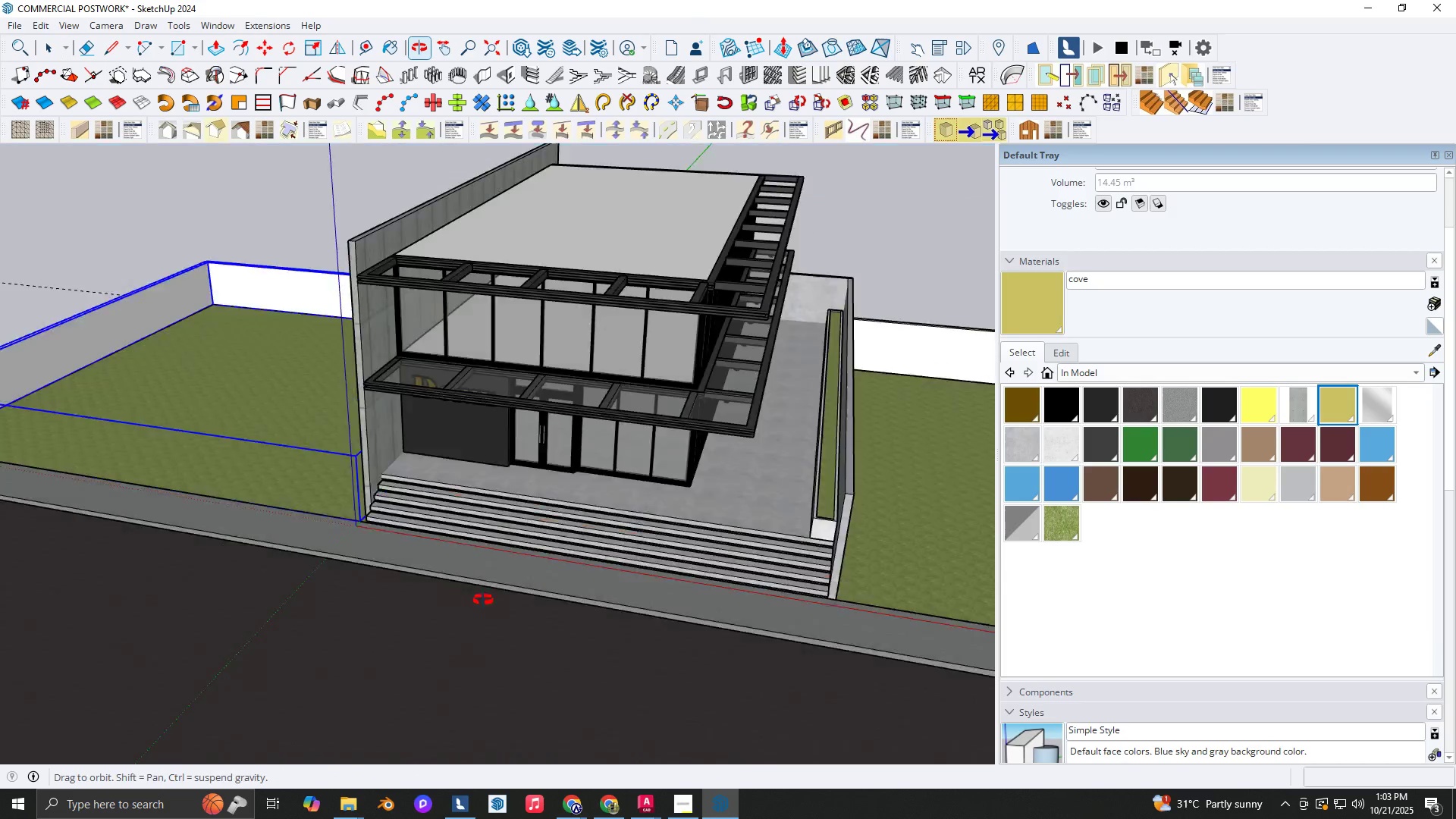 
key(Shift+ShiftLeft)
 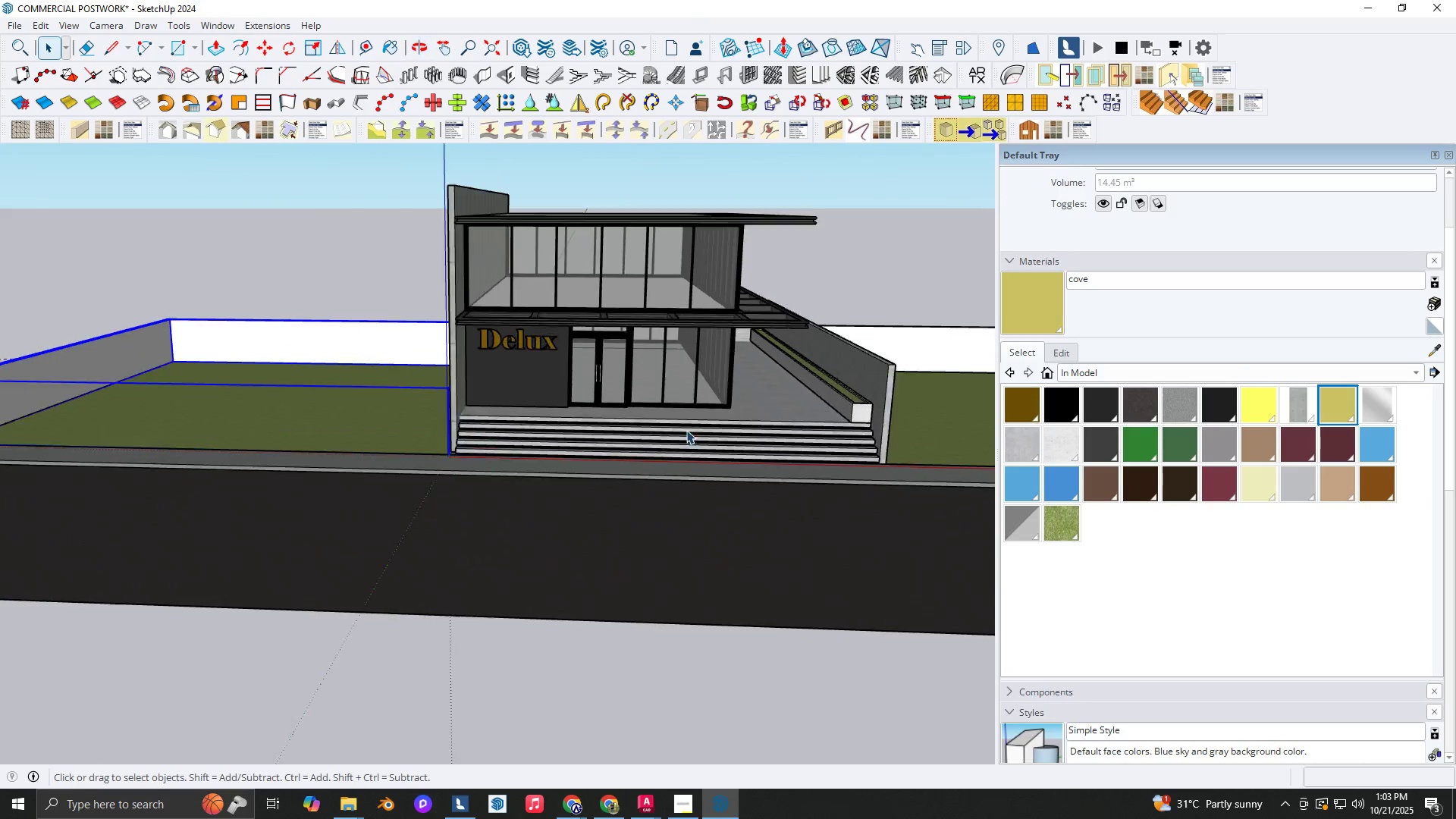 
key(Shift+ShiftLeft)
 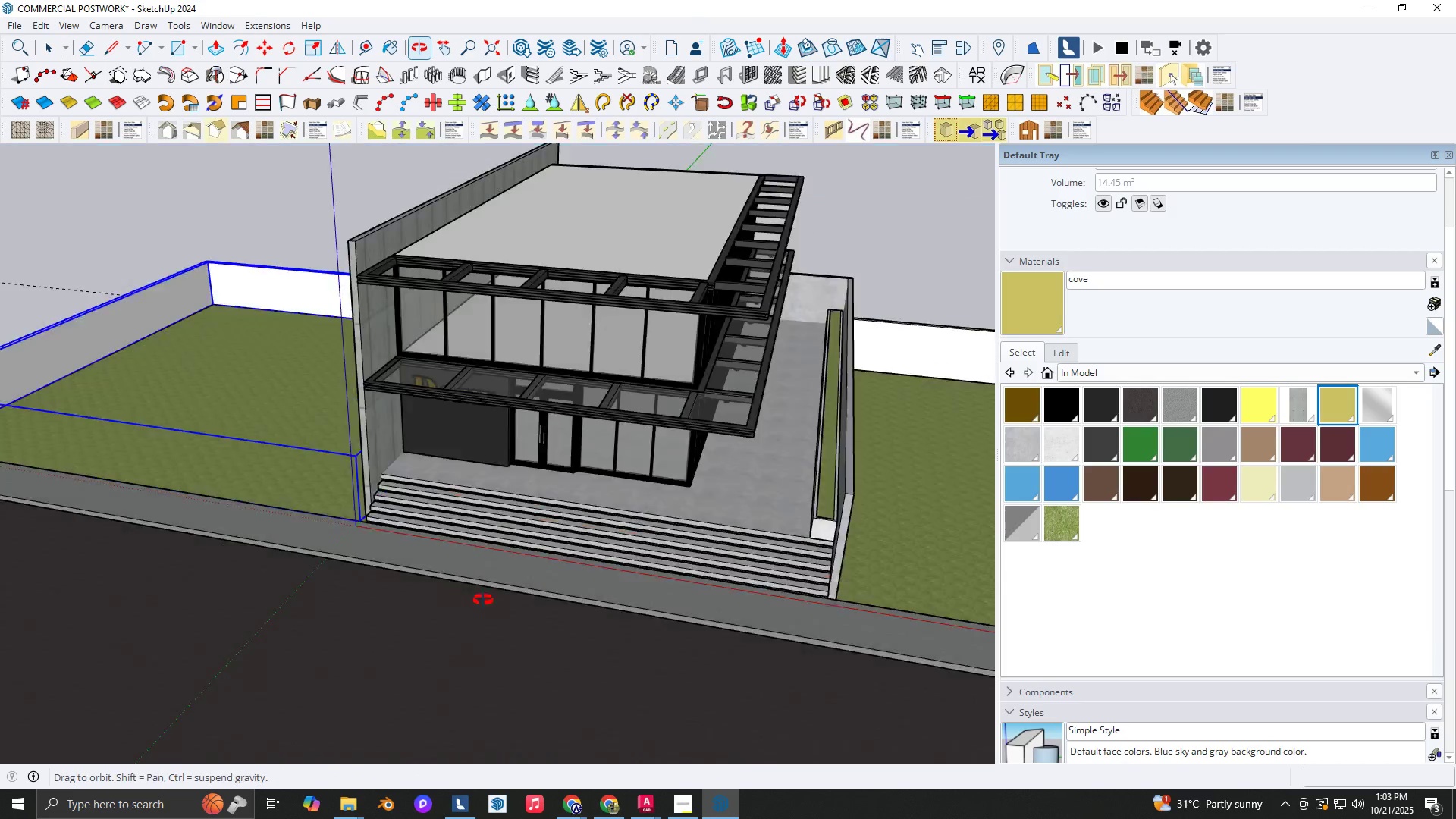 
scroll: coordinate [570, 402], scroll_direction: up, amount: 3.0
 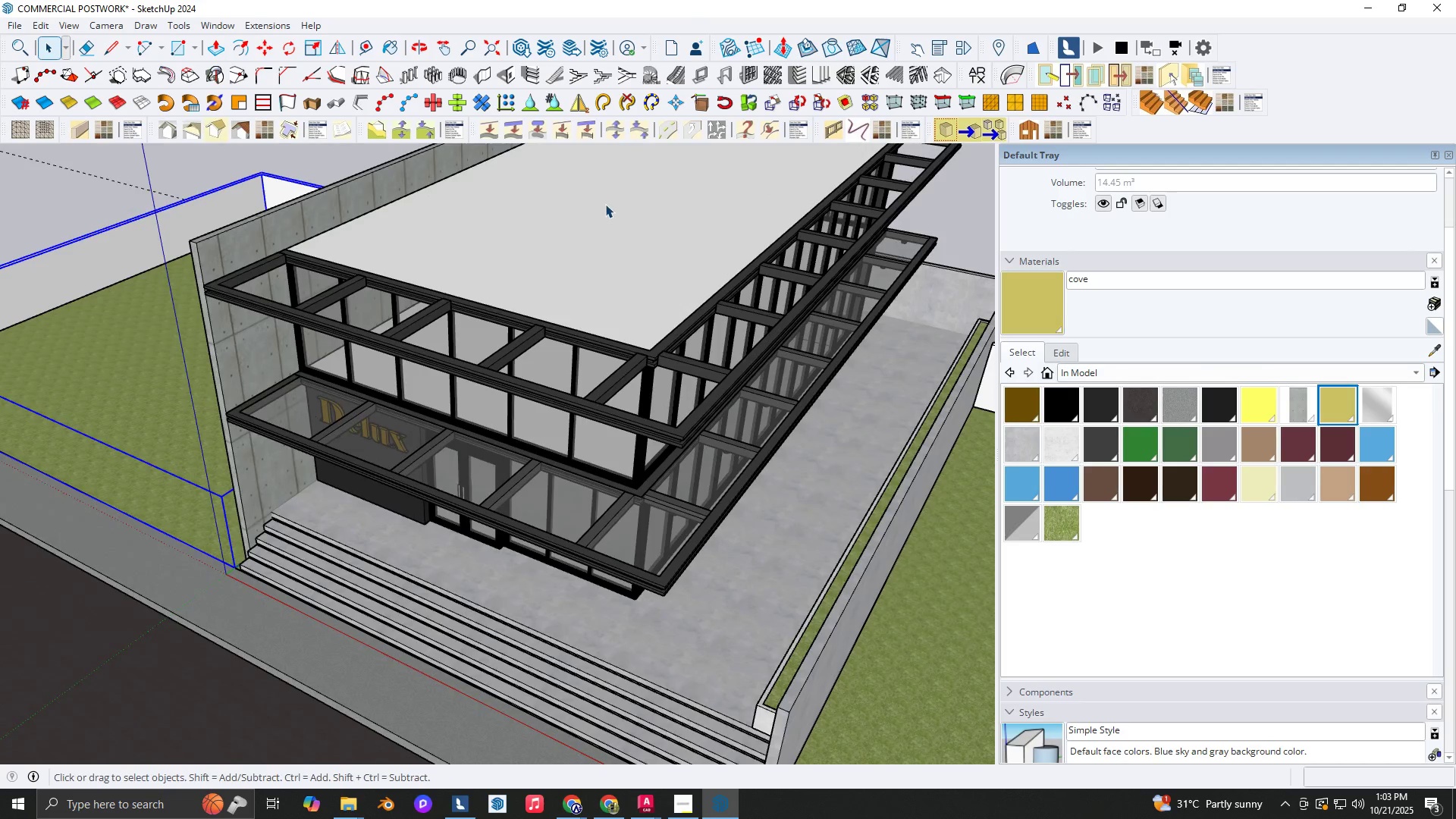 
key(Space)
 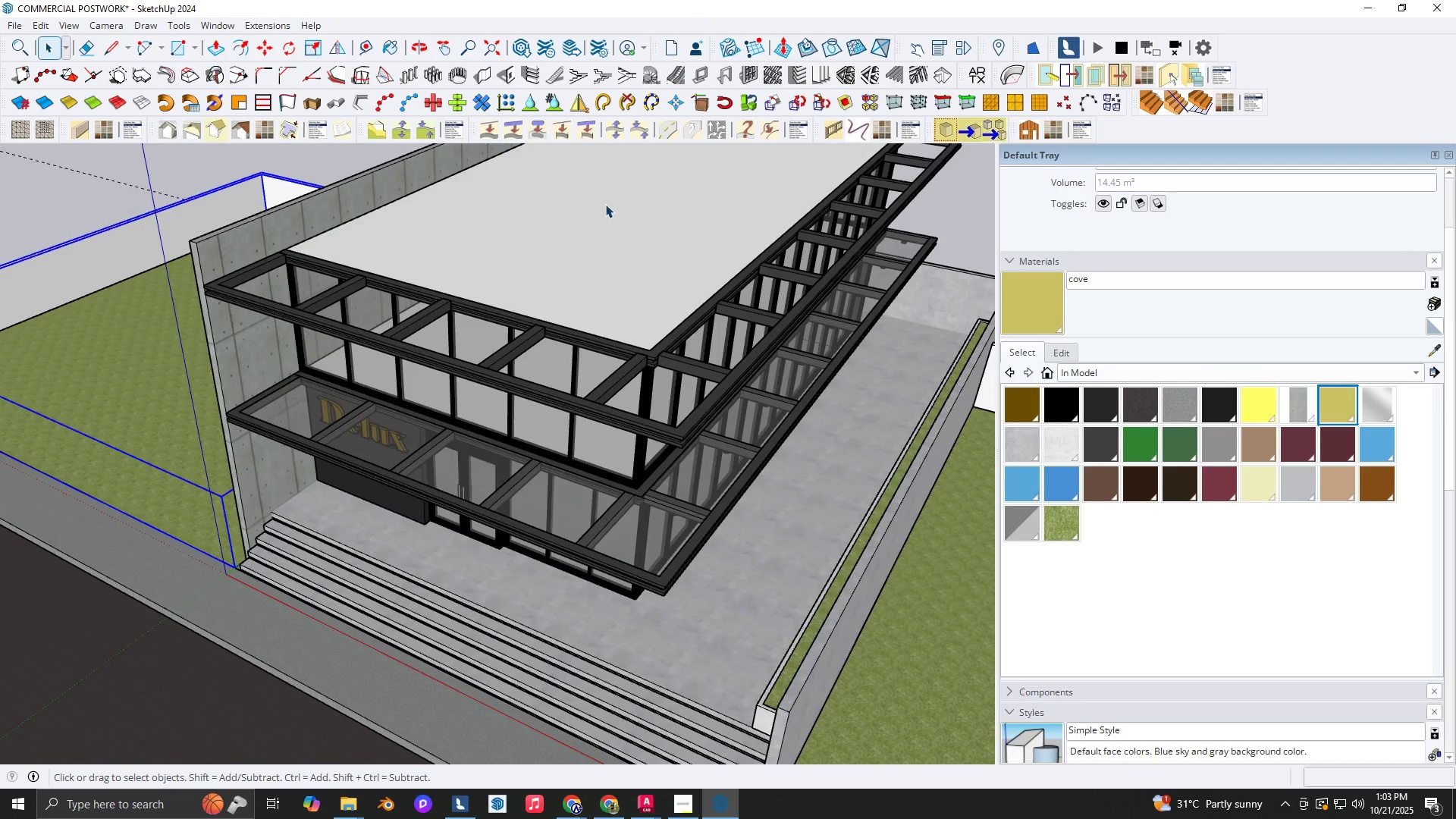 
double_click([605, 204])
 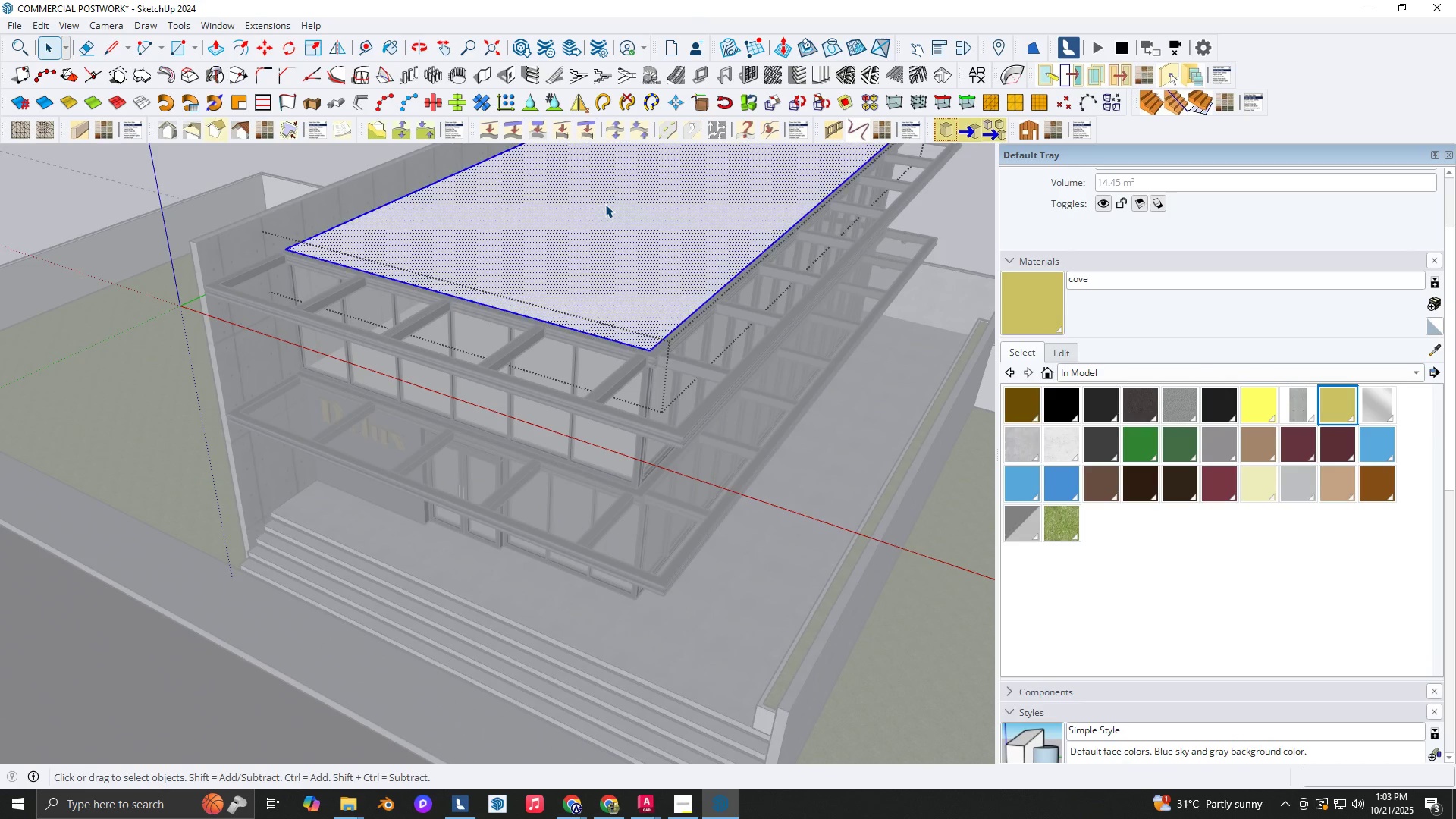 
triple_click([605, 204])
 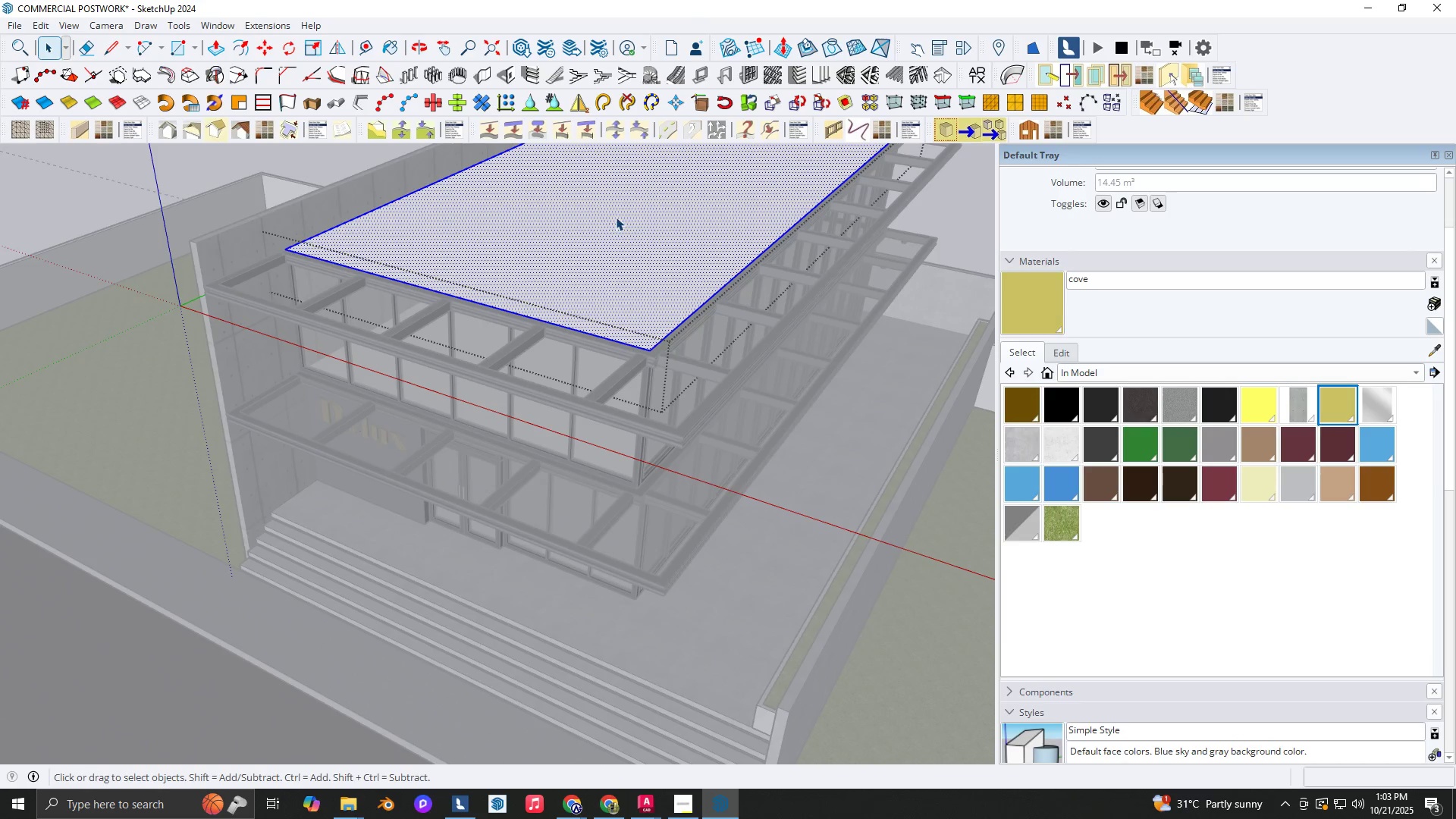 
triple_click([626, 221])
 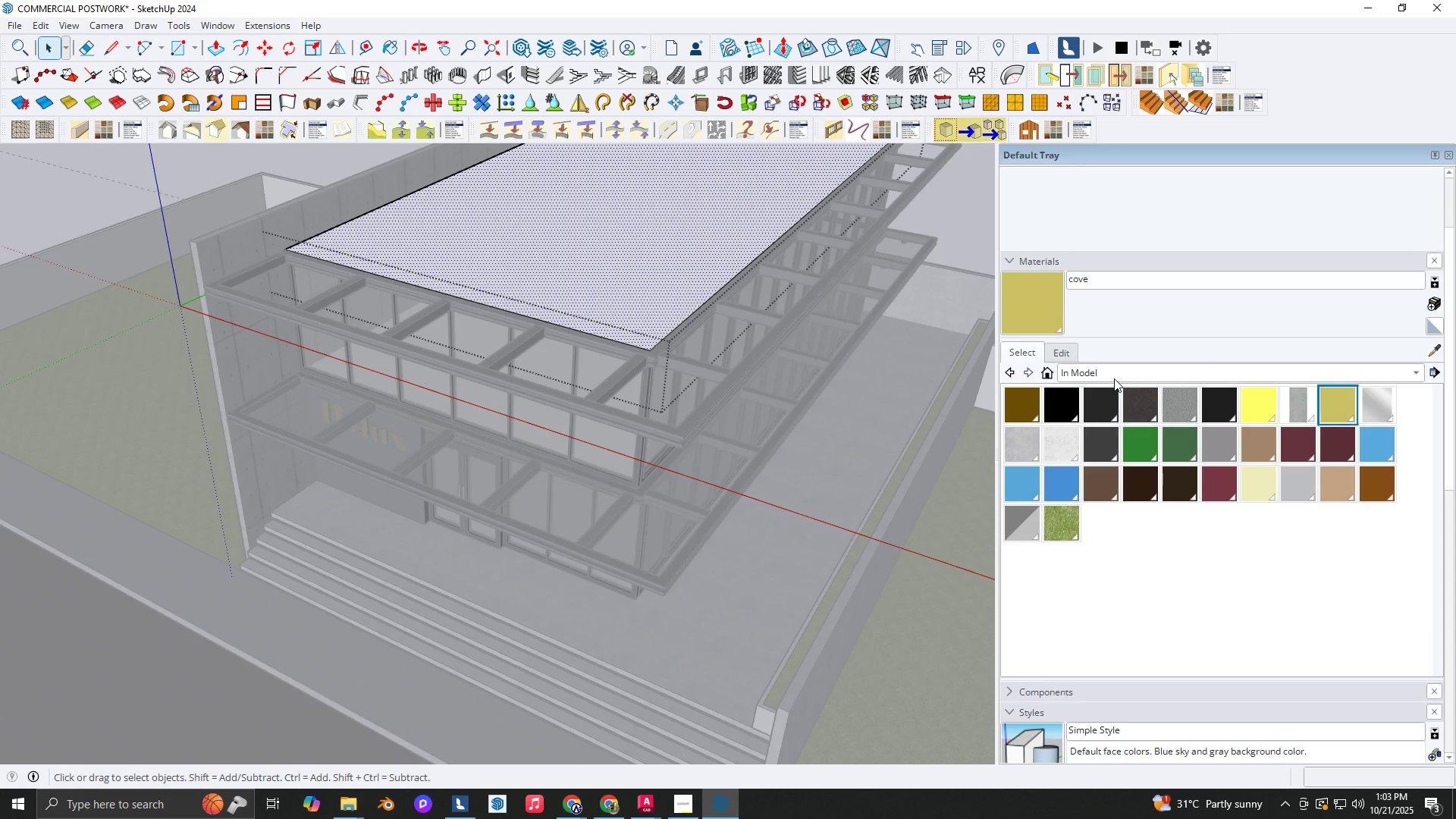 
left_click([1114, 378])
 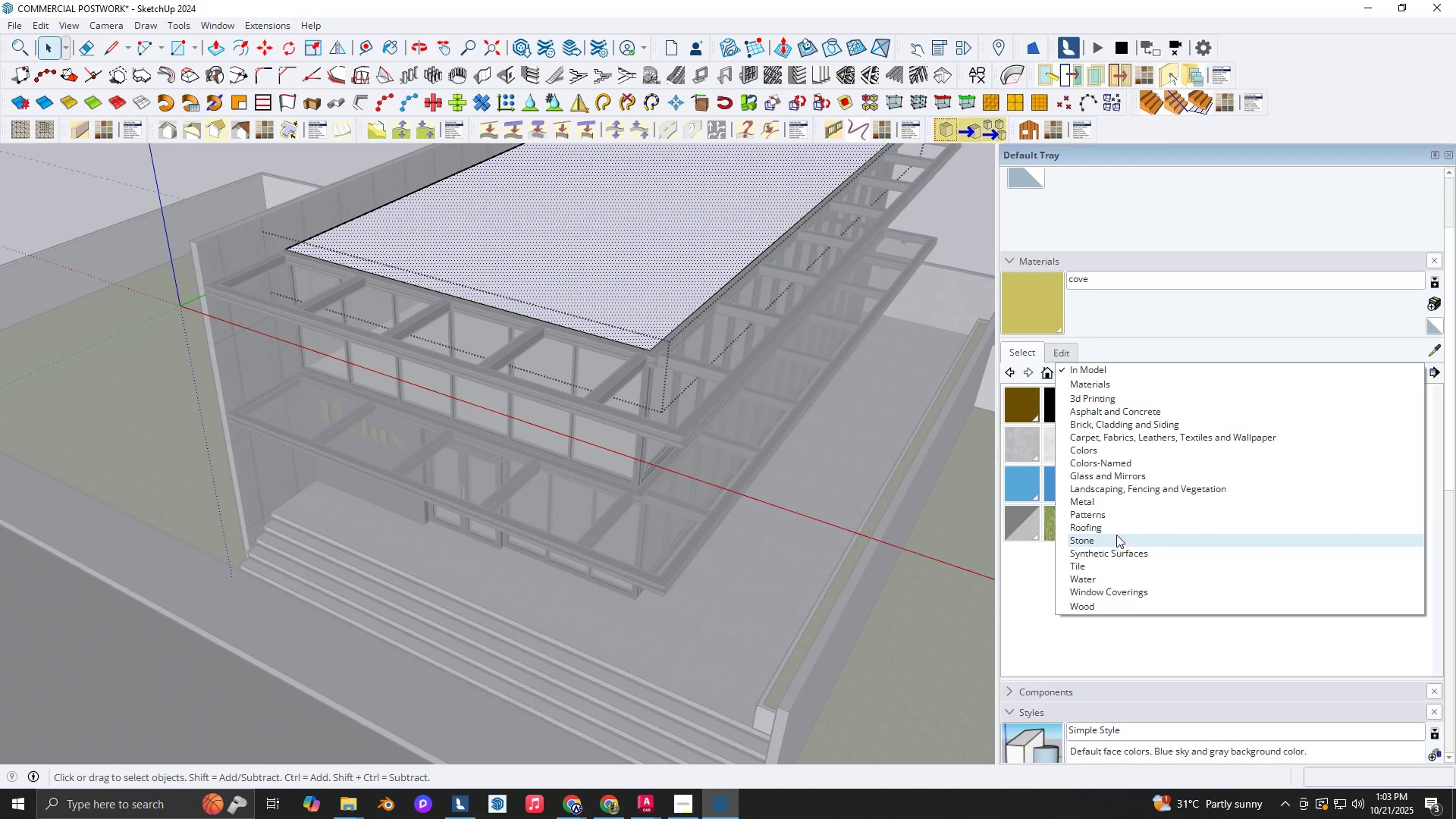 
left_click([1119, 528])
 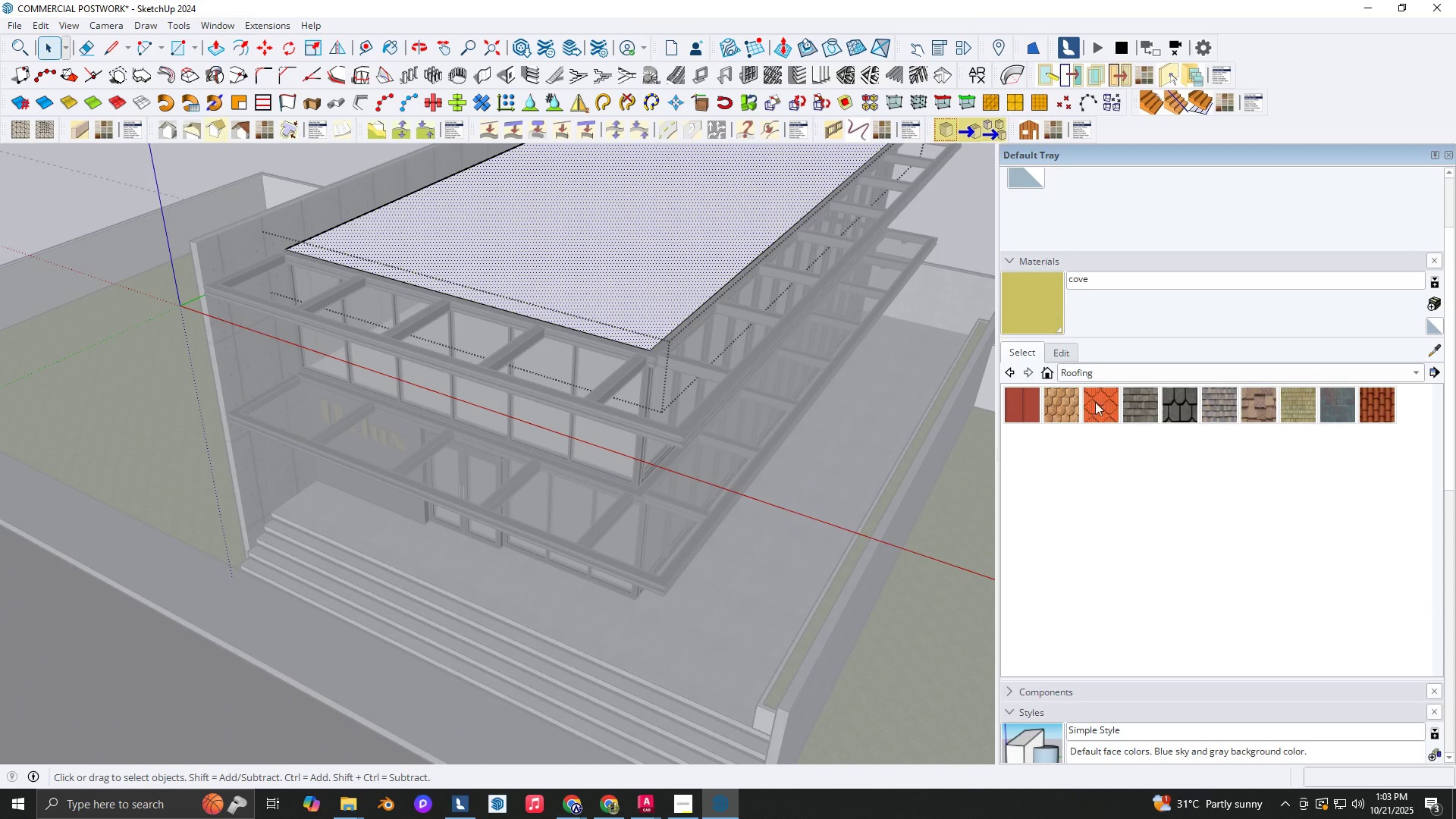 
left_click([1035, 410])
 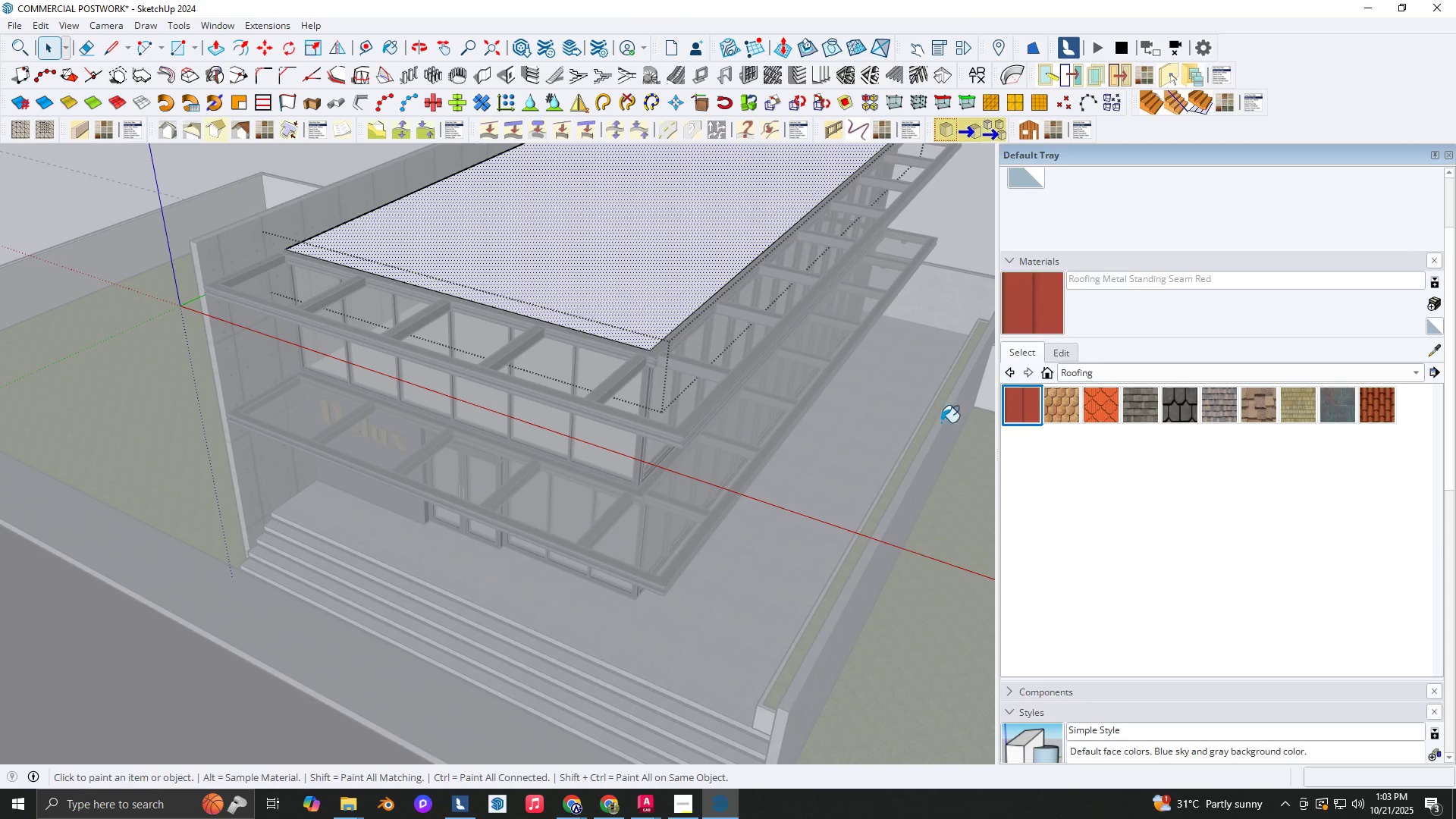 
key(Shift+ShiftLeft)
 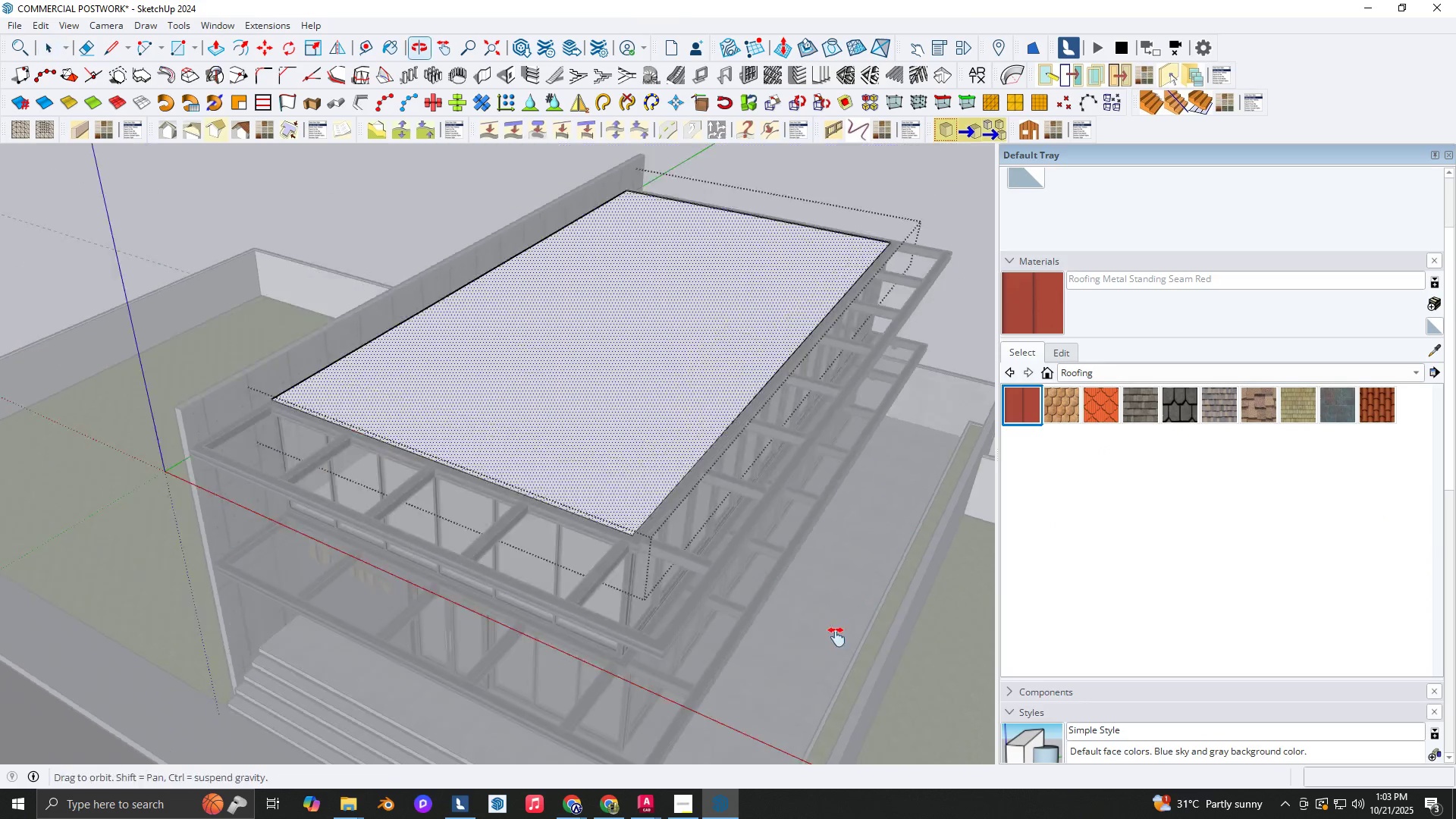 
key(Space)
 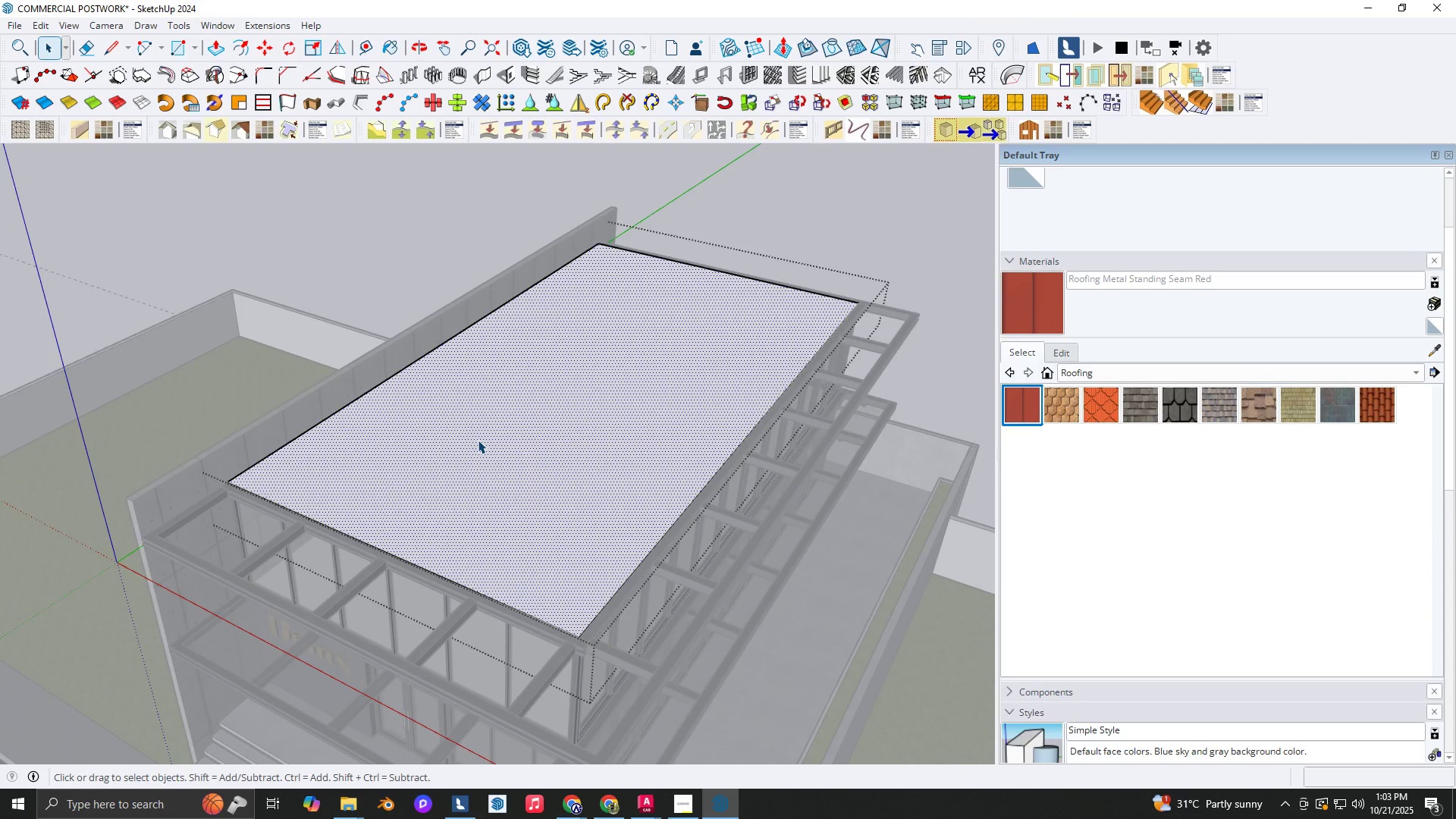 
left_click([478, 440])
 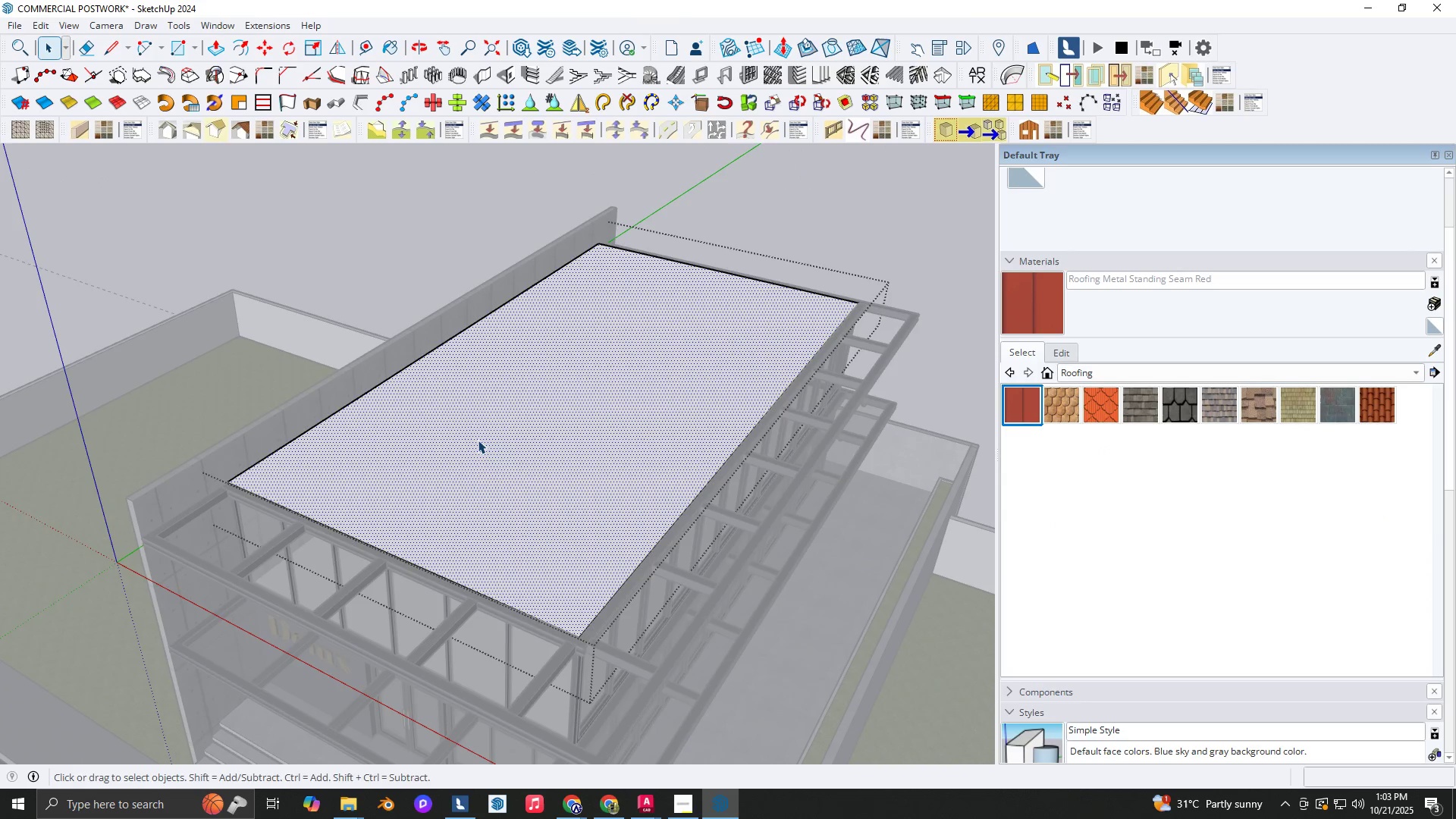 
key(B)
 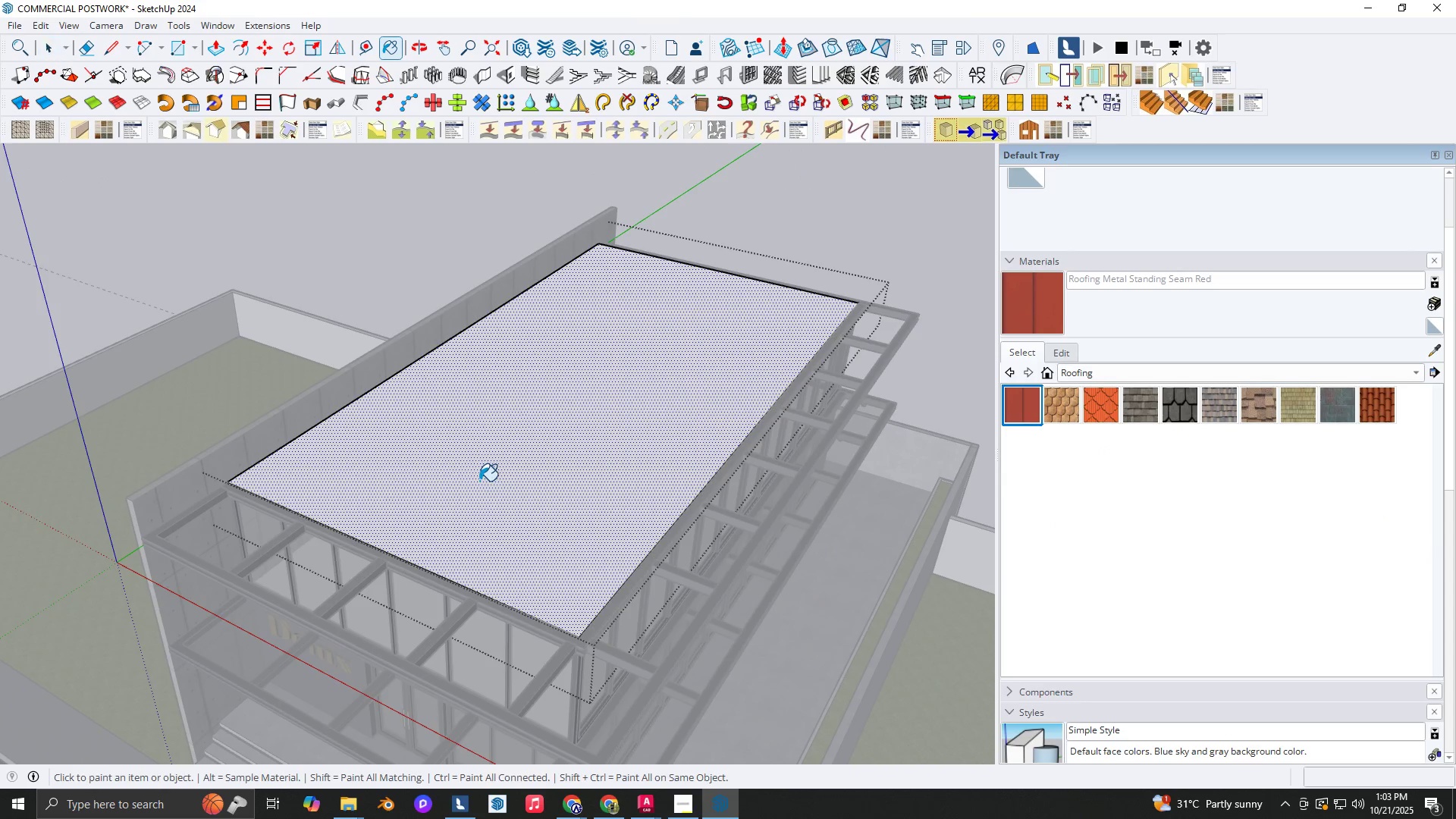 
double_click([479, 481])
 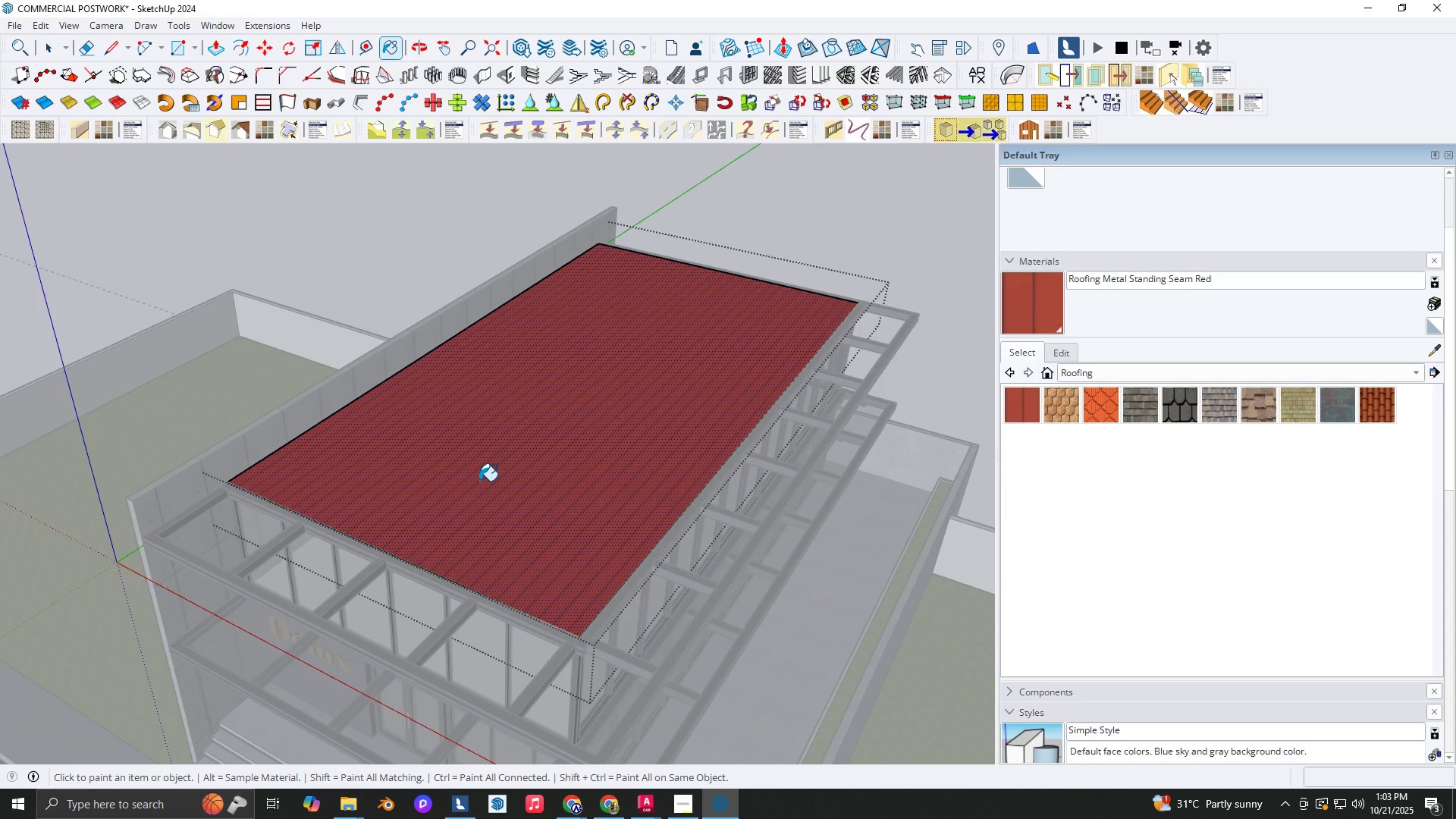 
key(Space)
 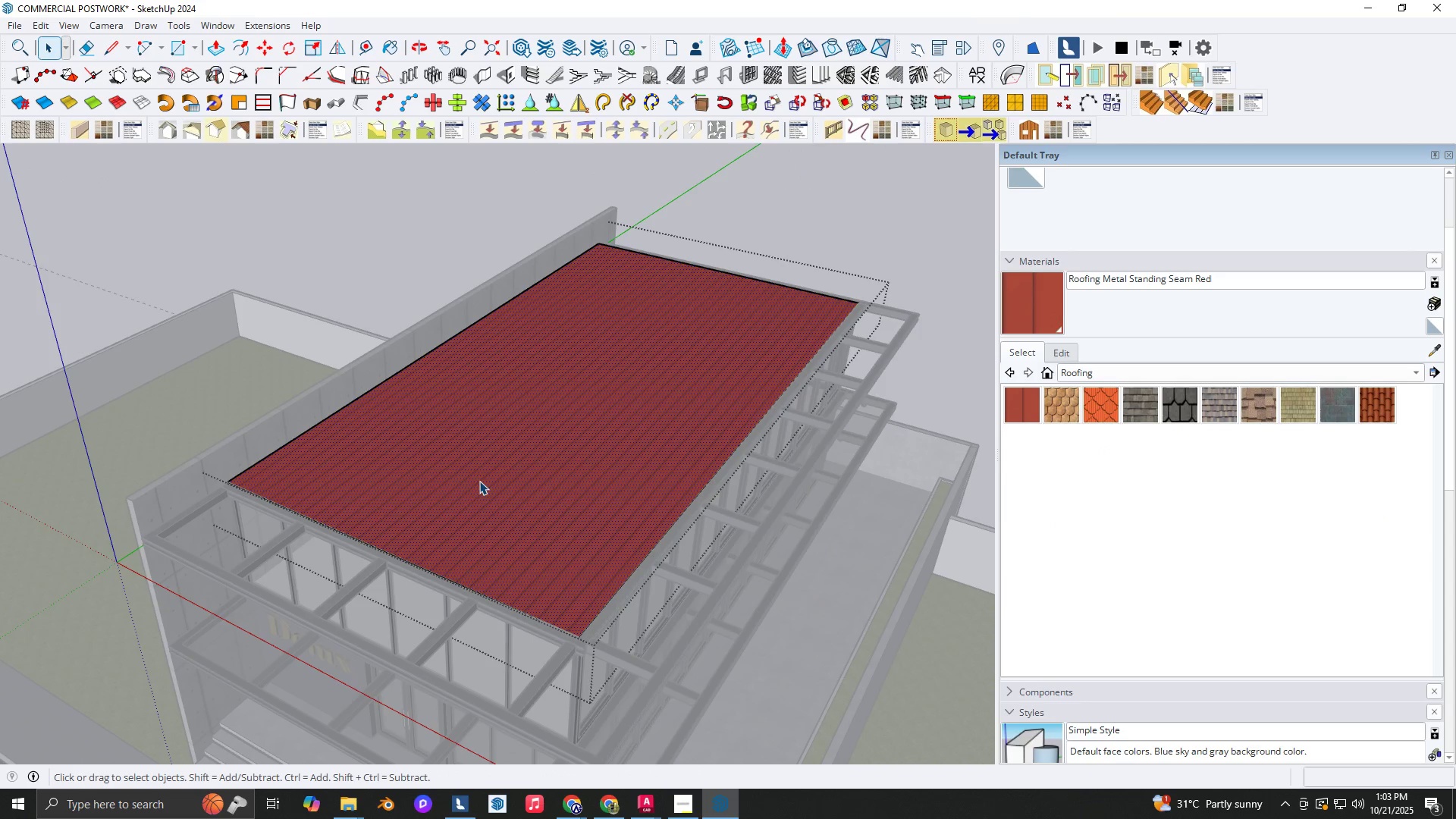 
left_click([479, 481])
 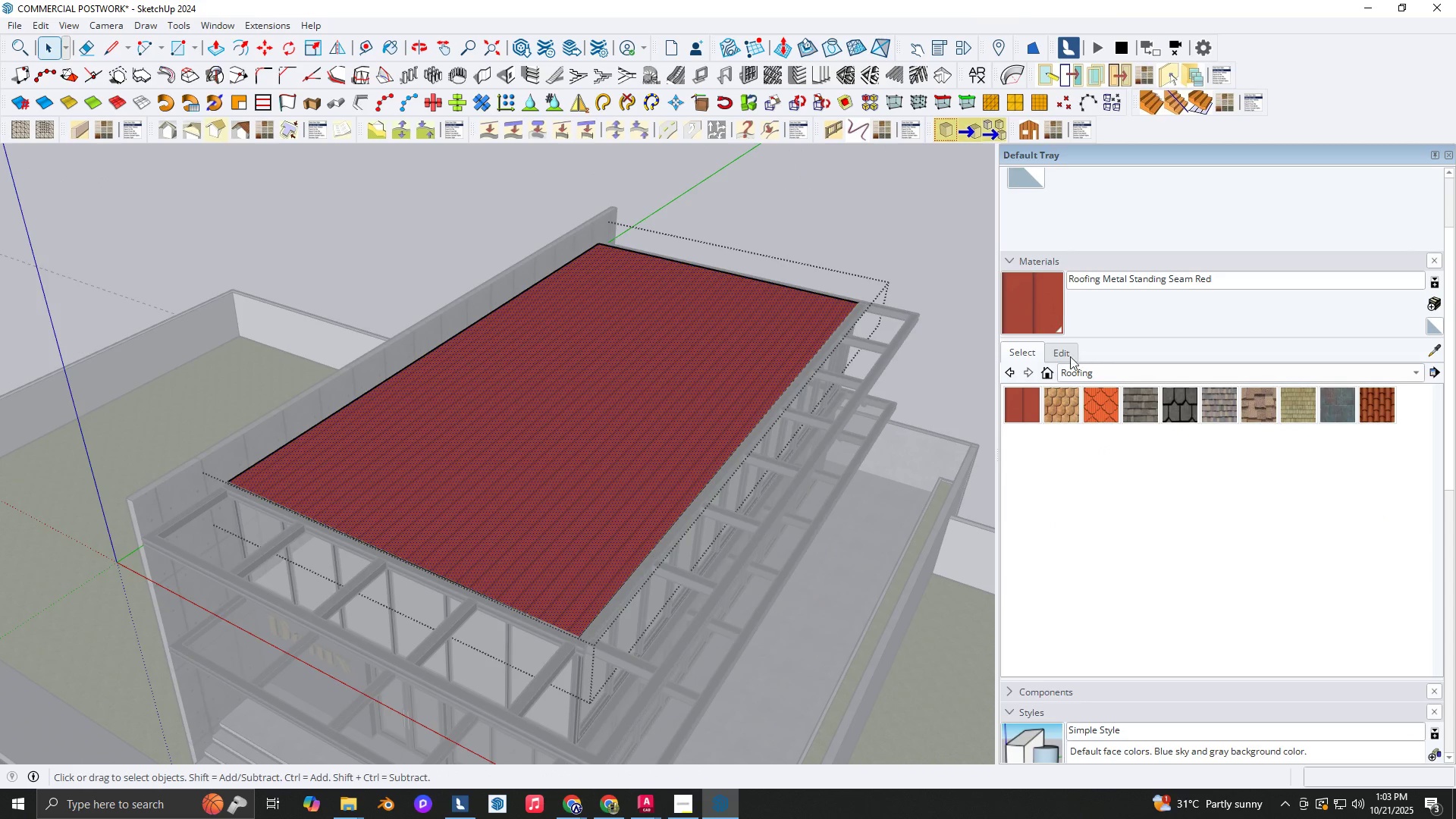 
left_click([1062, 357])
 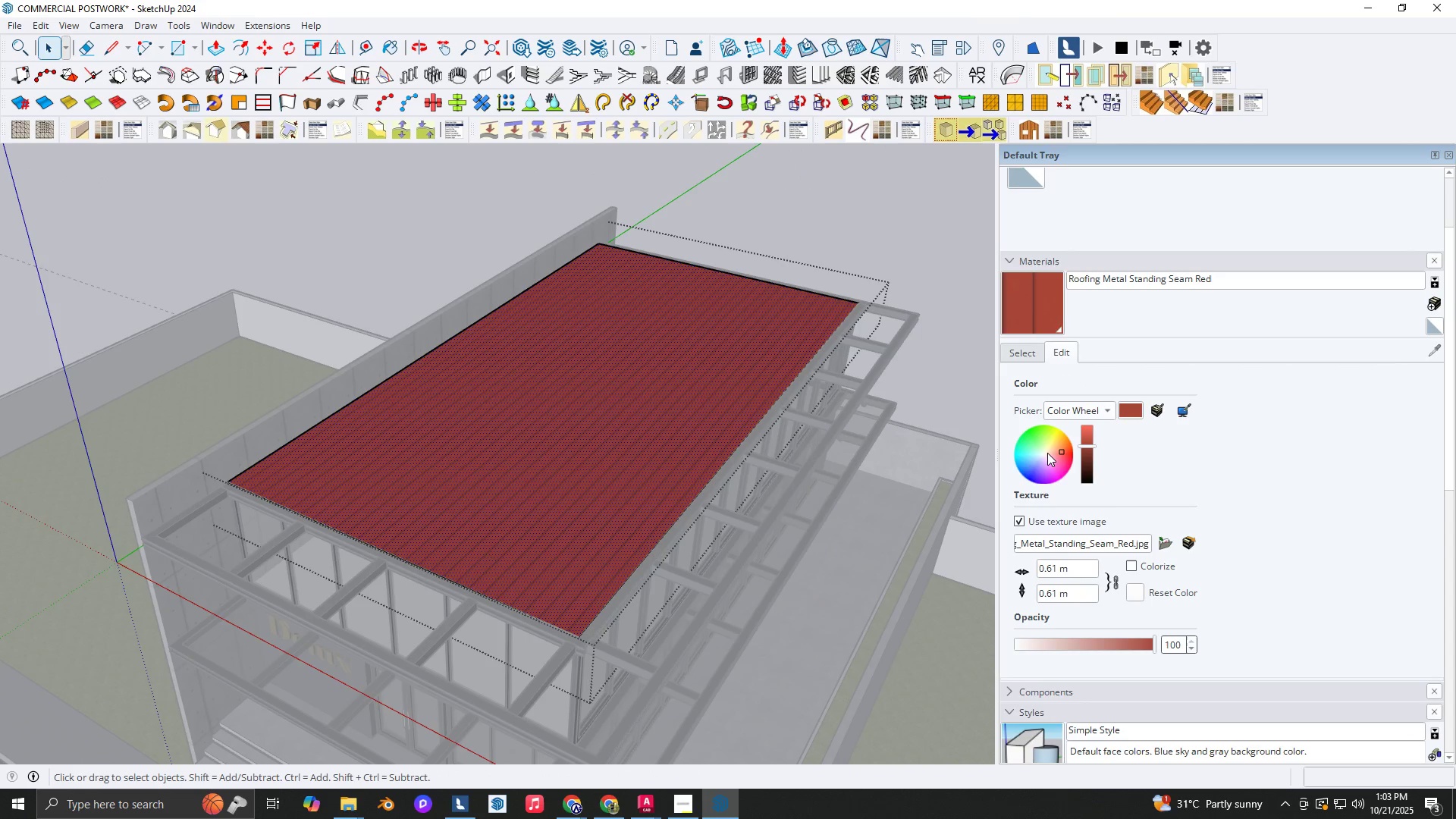 
left_click([1046, 453])
 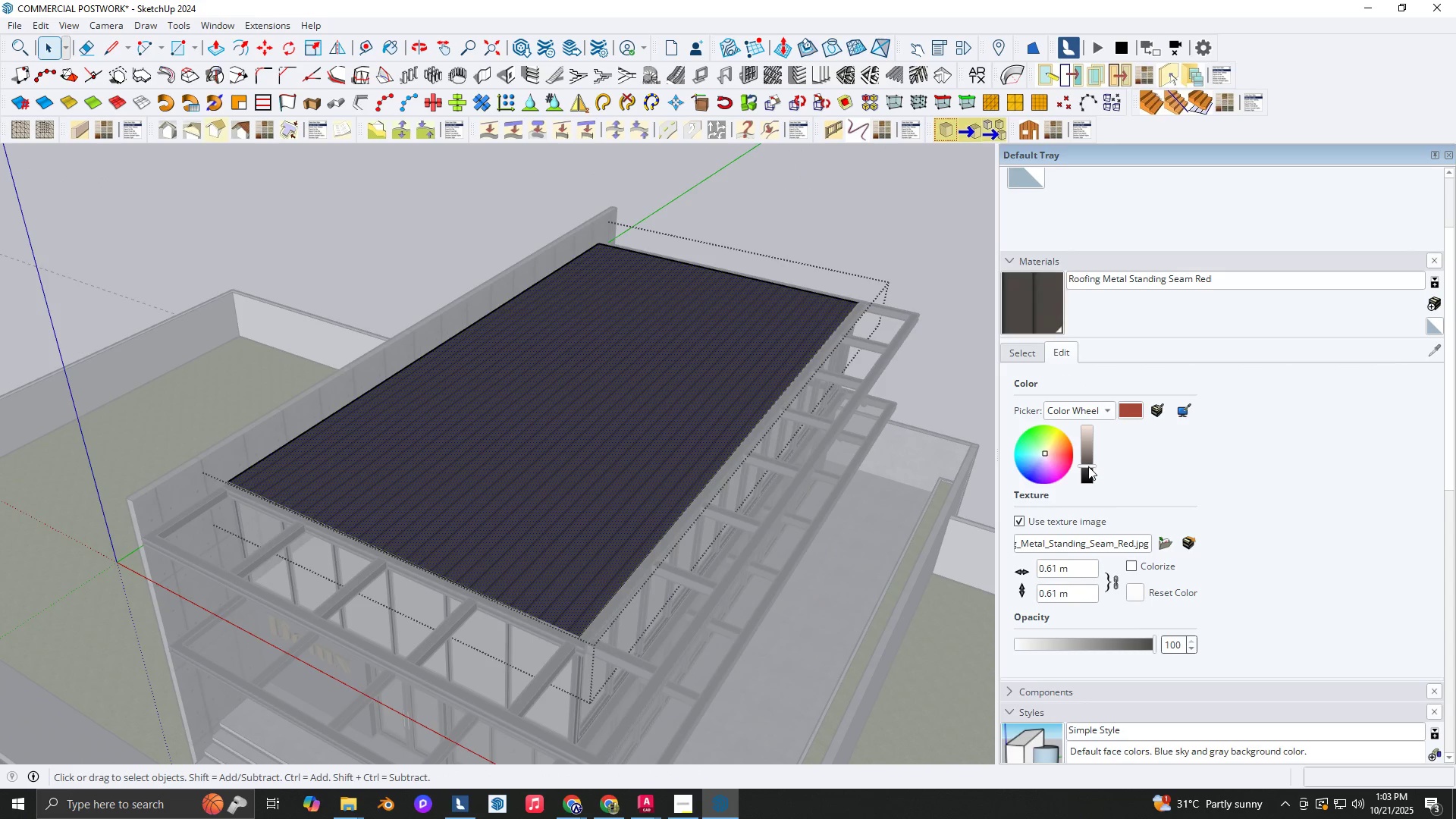 
key(Space)
 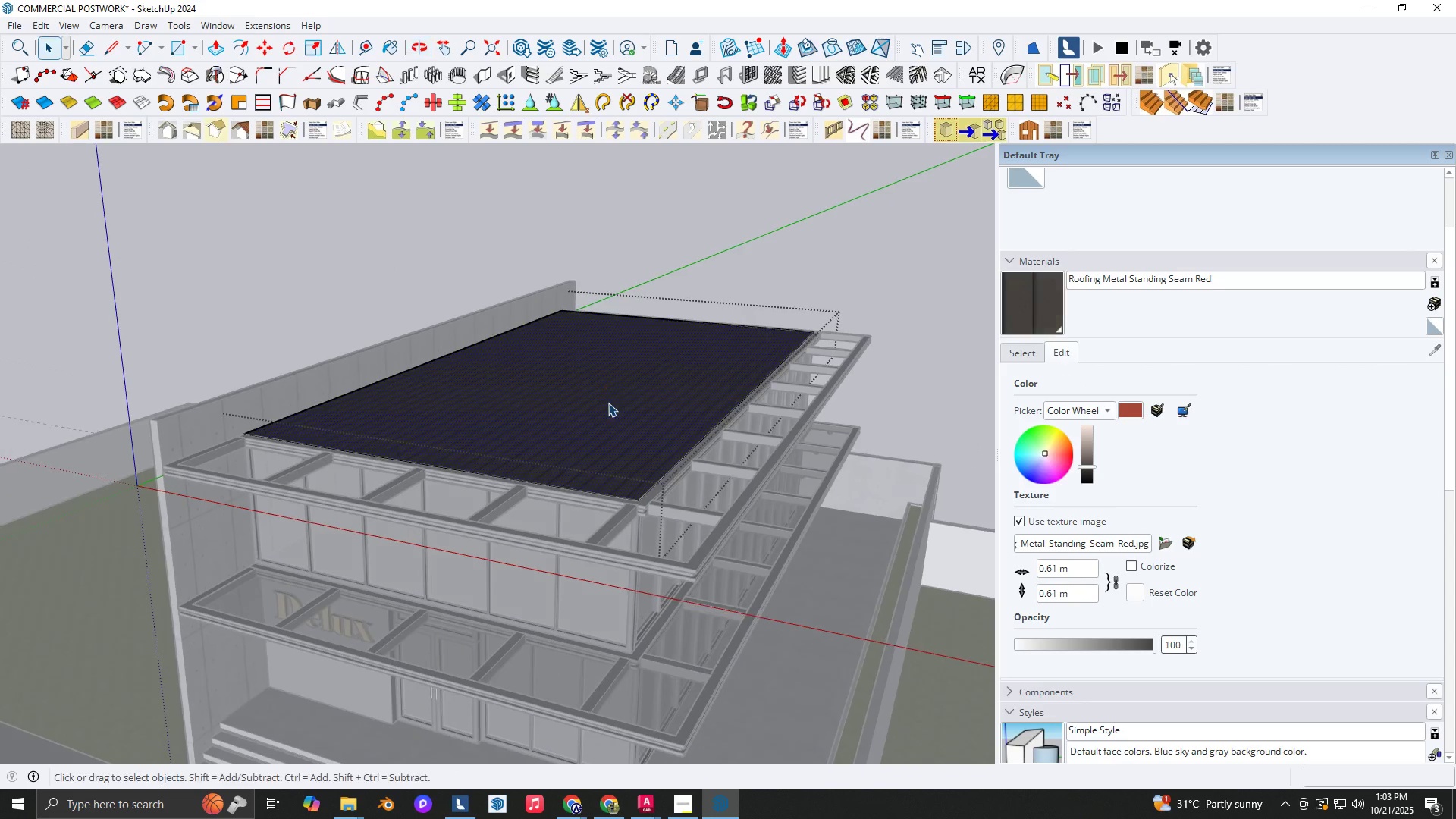 
scroll: coordinate [607, 403], scroll_direction: up, amount: 3.0
 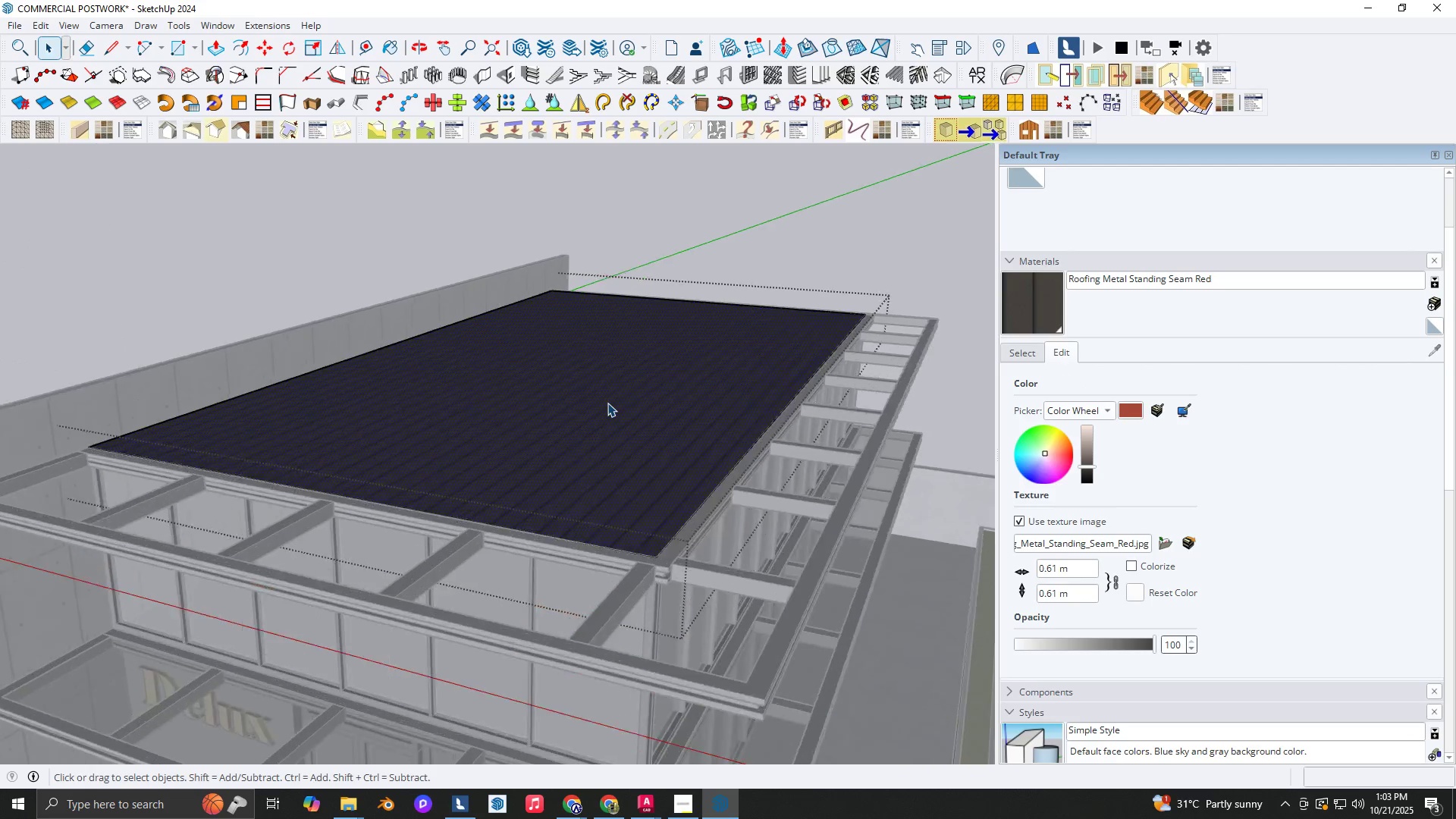 
key(Escape)
 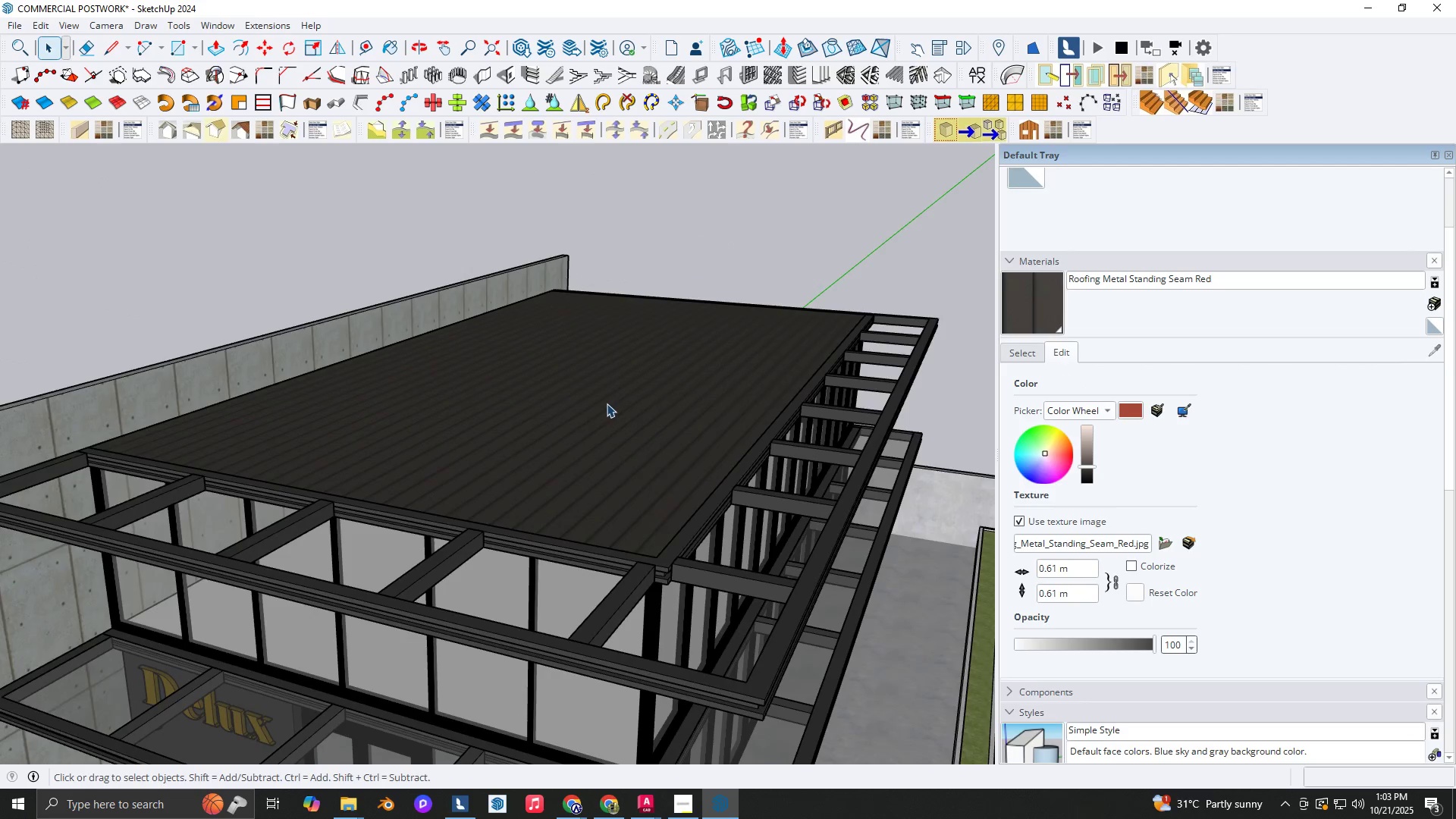 
key(Escape)
 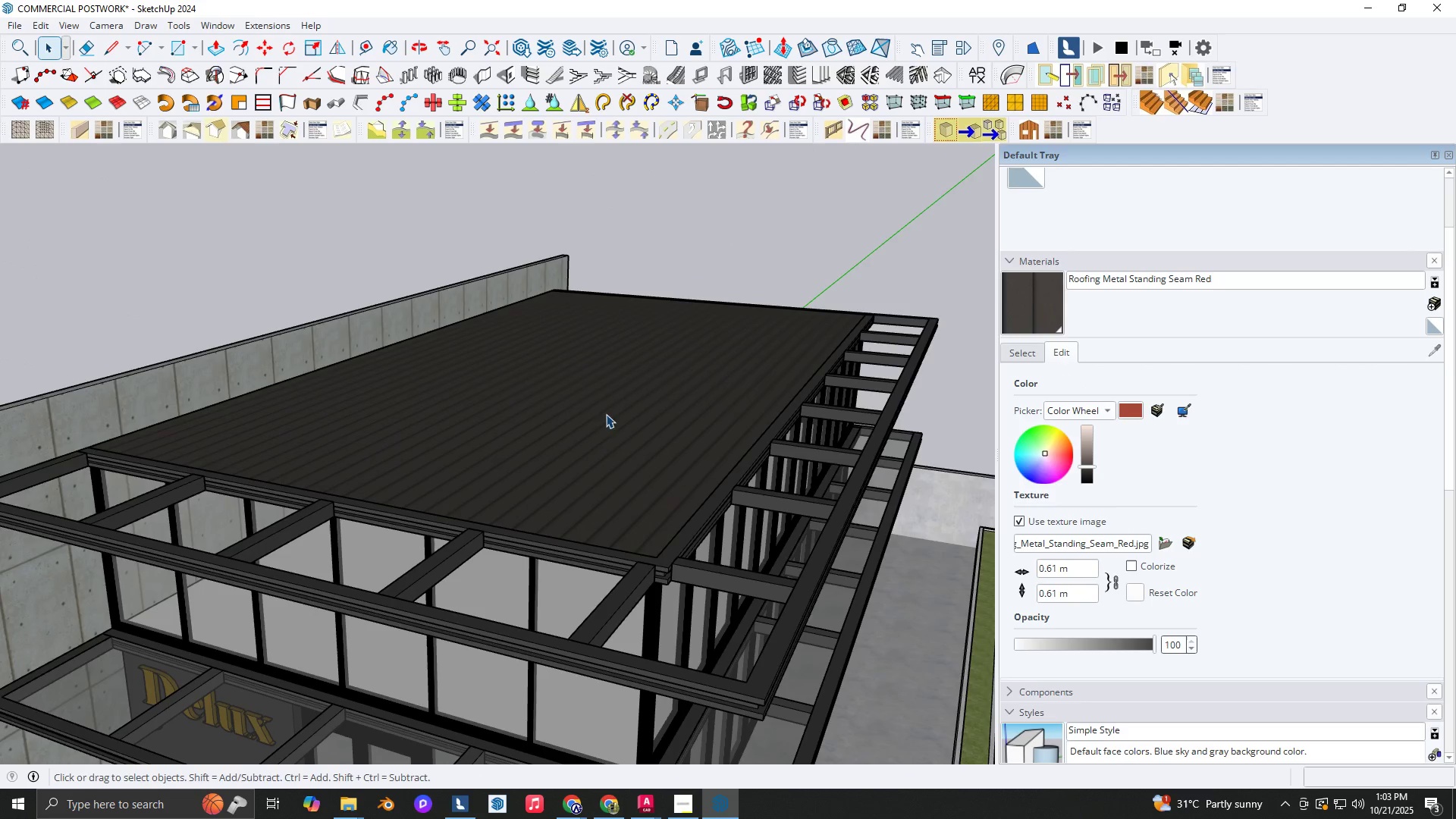 
key(Escape)
 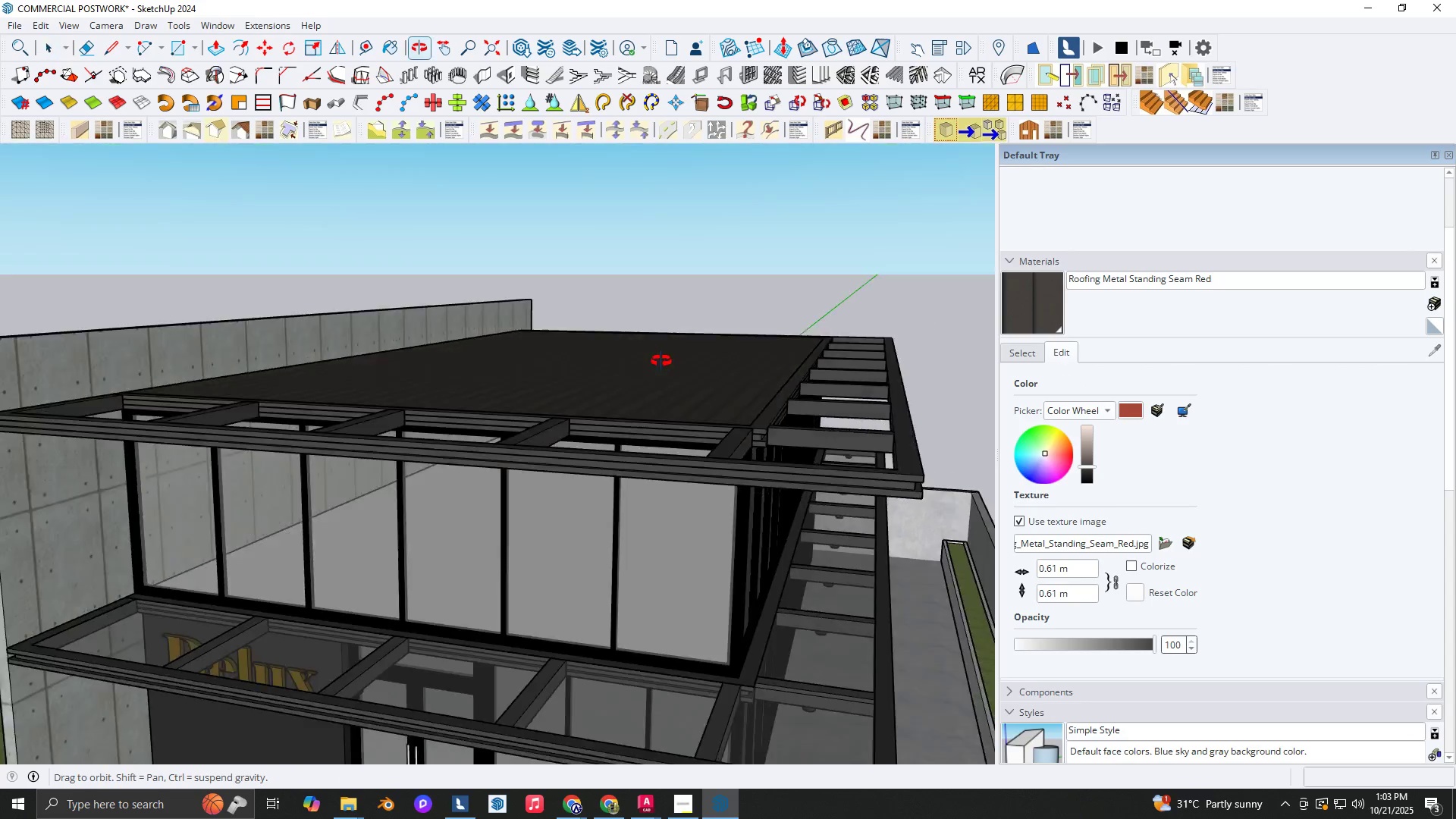 
scroll: coordinate [661, 361], scroll_direction: down, amount: 4.0
 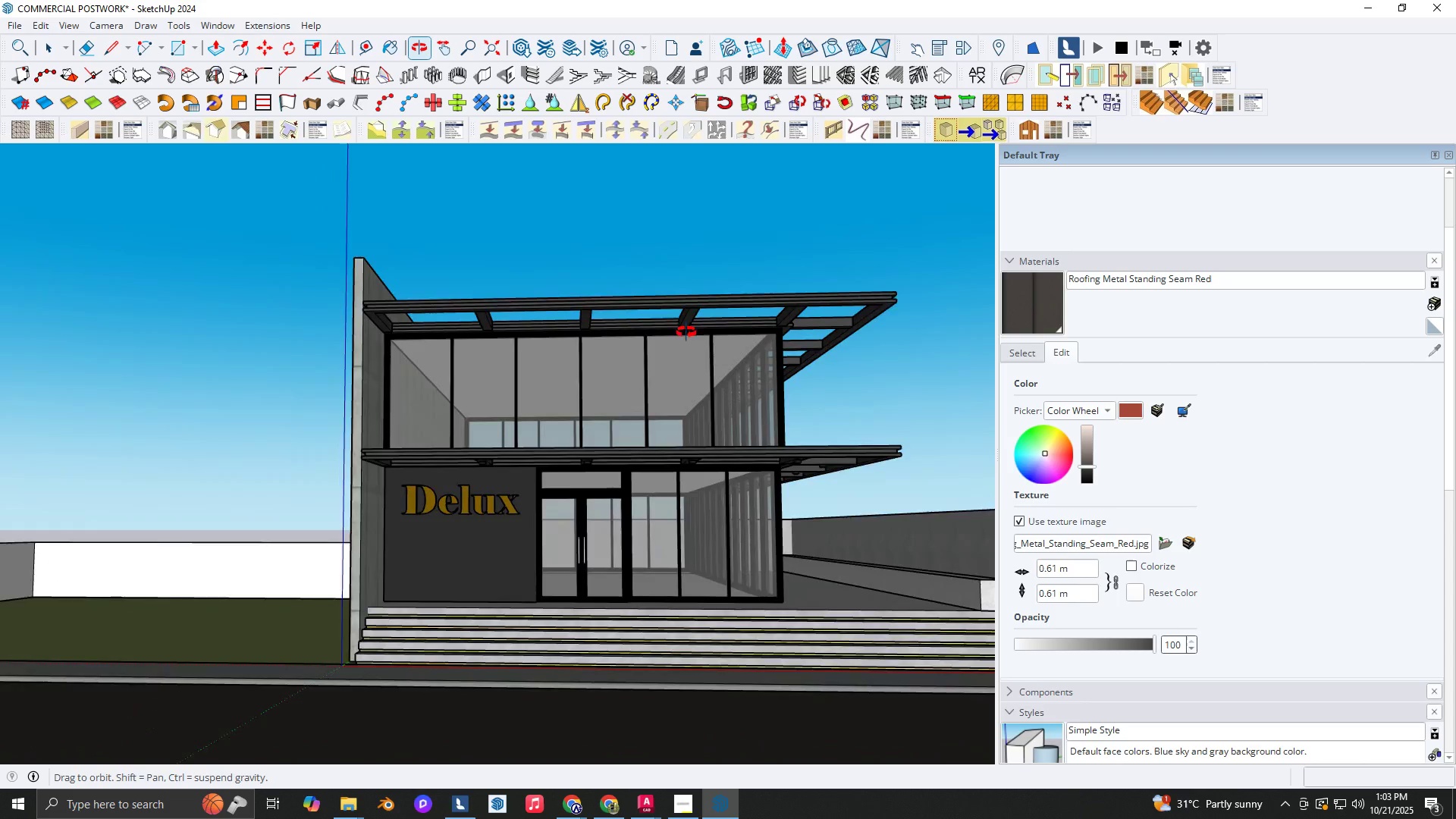 
key(Space)
 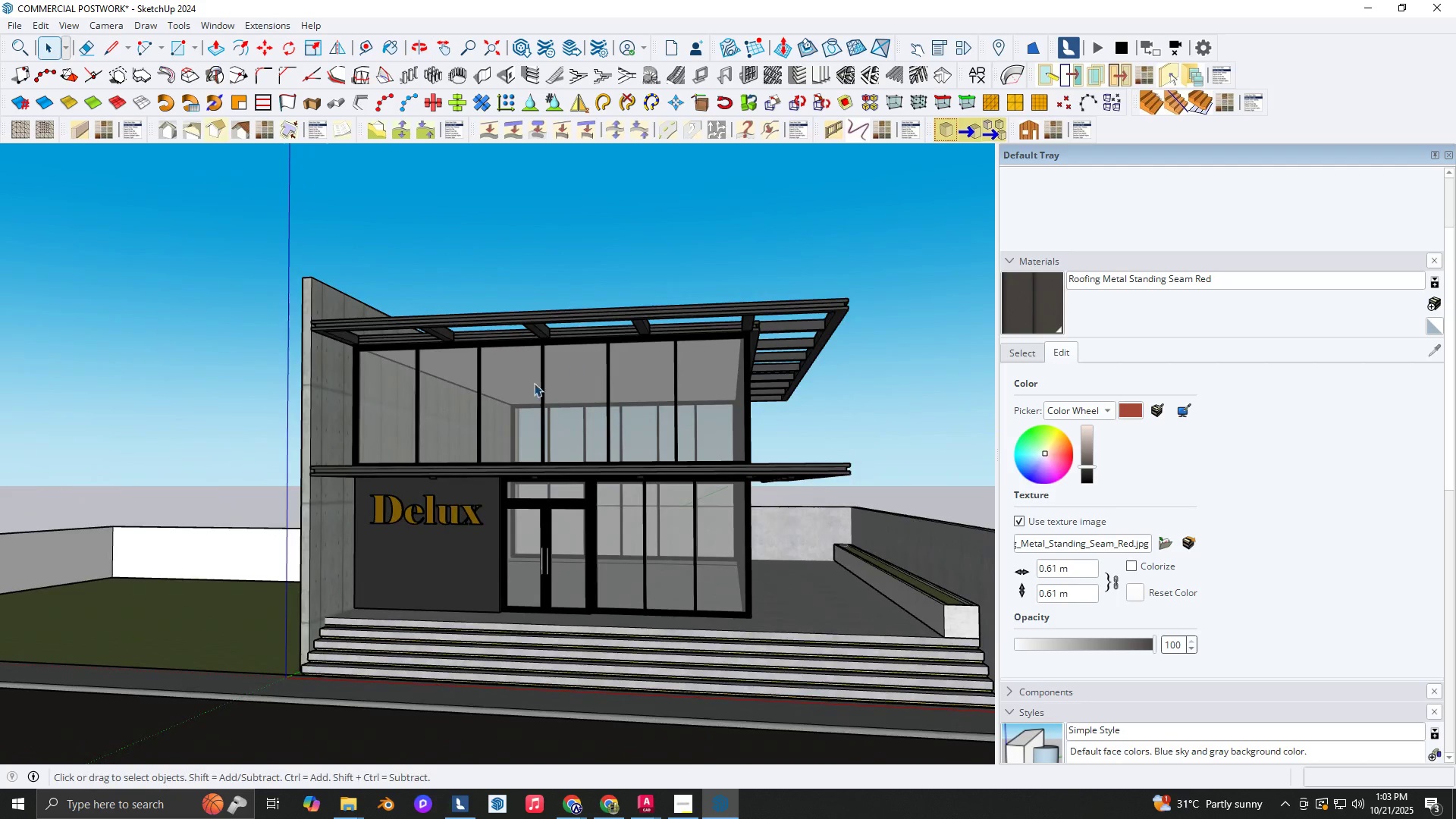 
scroll: coordinate [534, 383], scroll_direction: up, amount: 2.0
 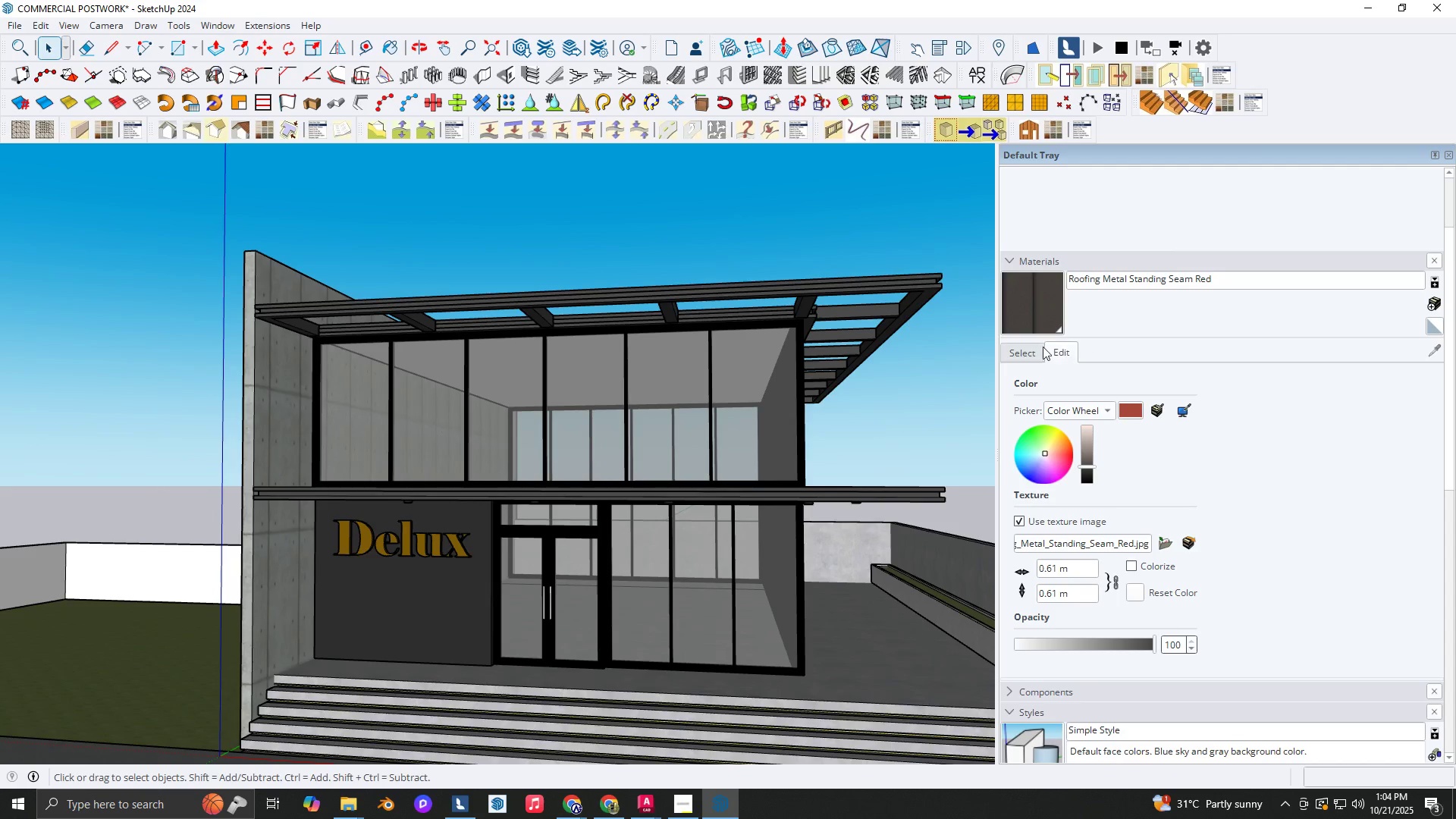 
left_click([1028, 350])
 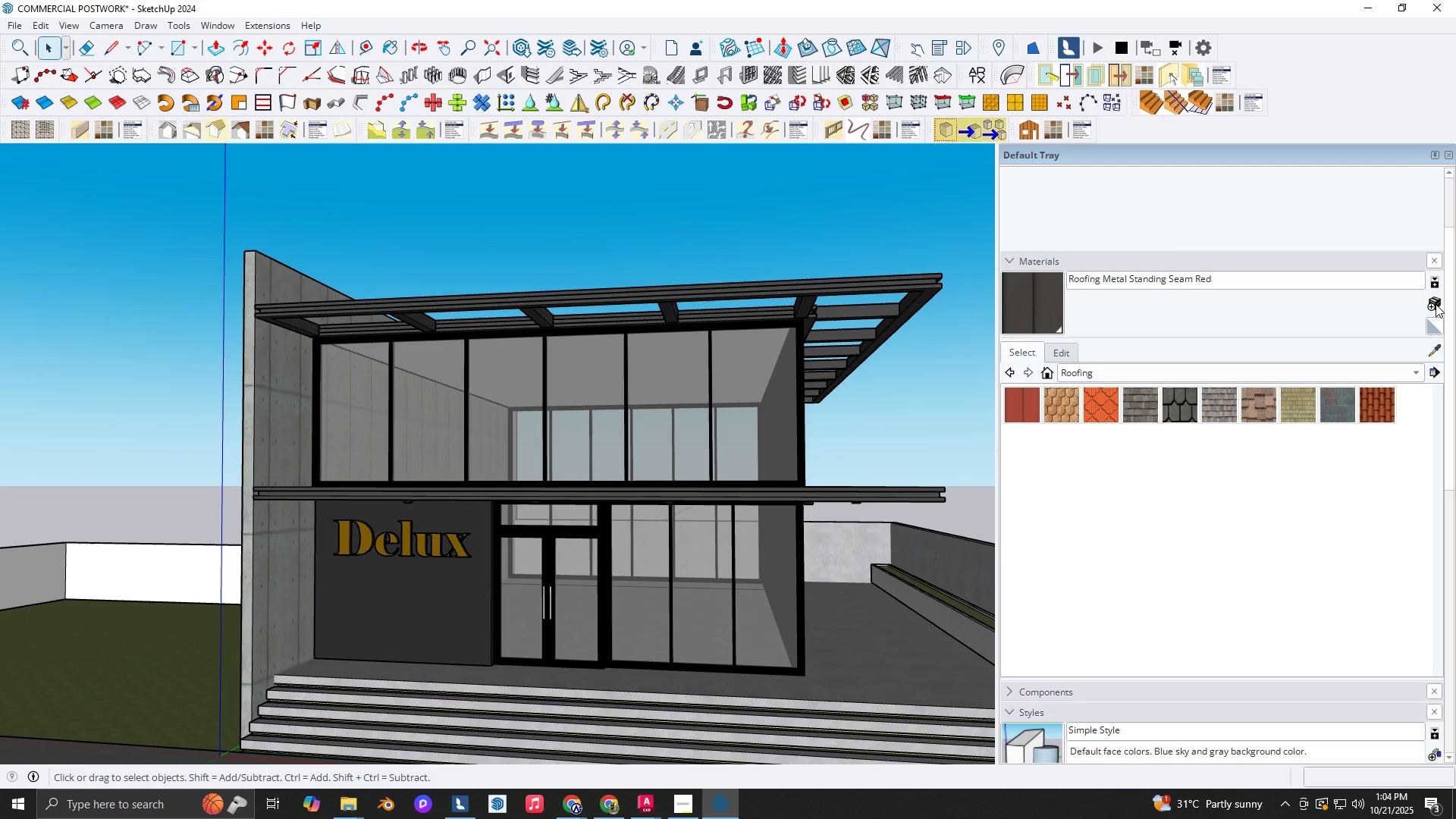 
left_click([1436, 304])
 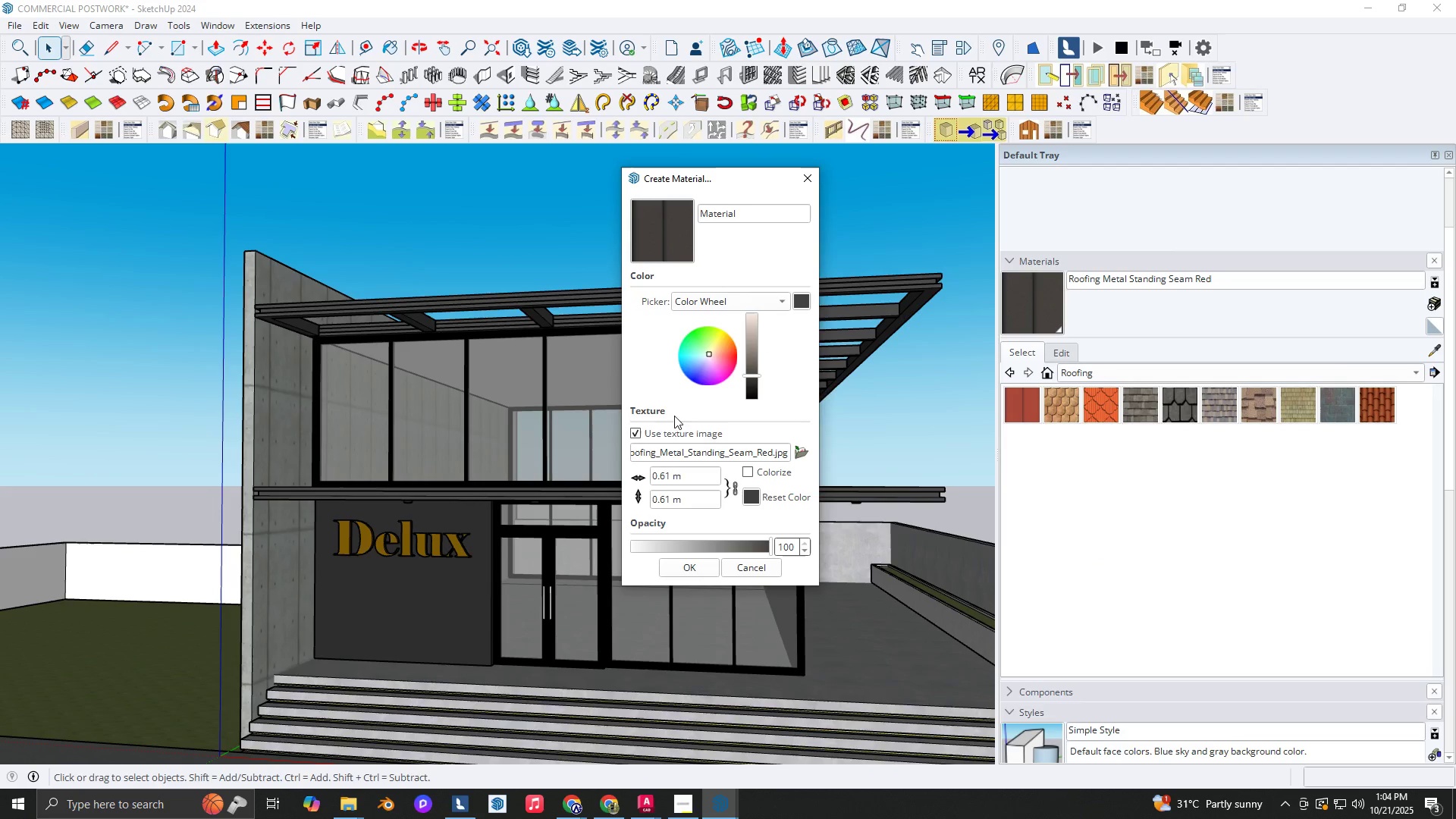 
left_click([640, 428])
 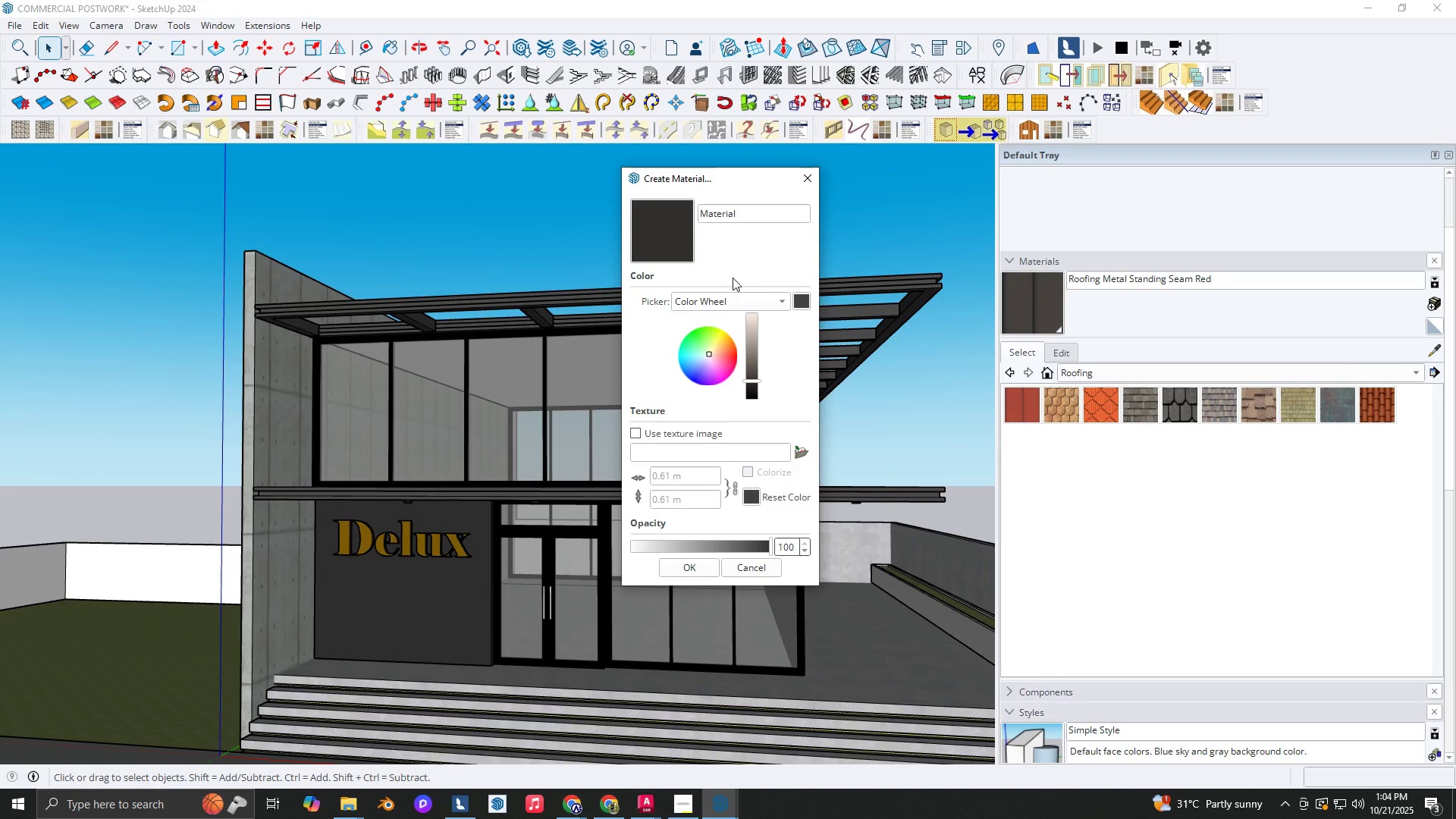 
type(CEILING)
 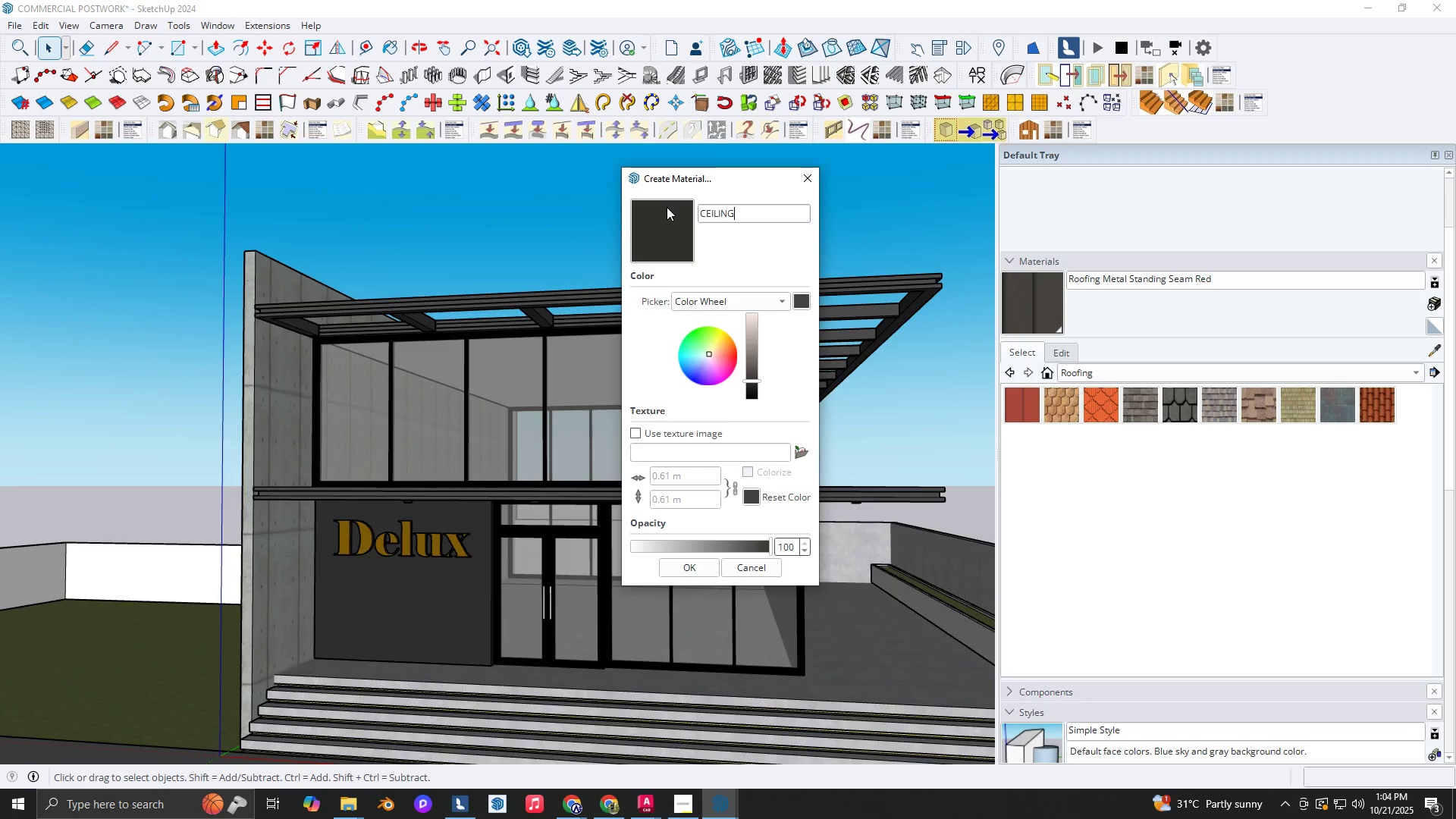 
key(Enter)
 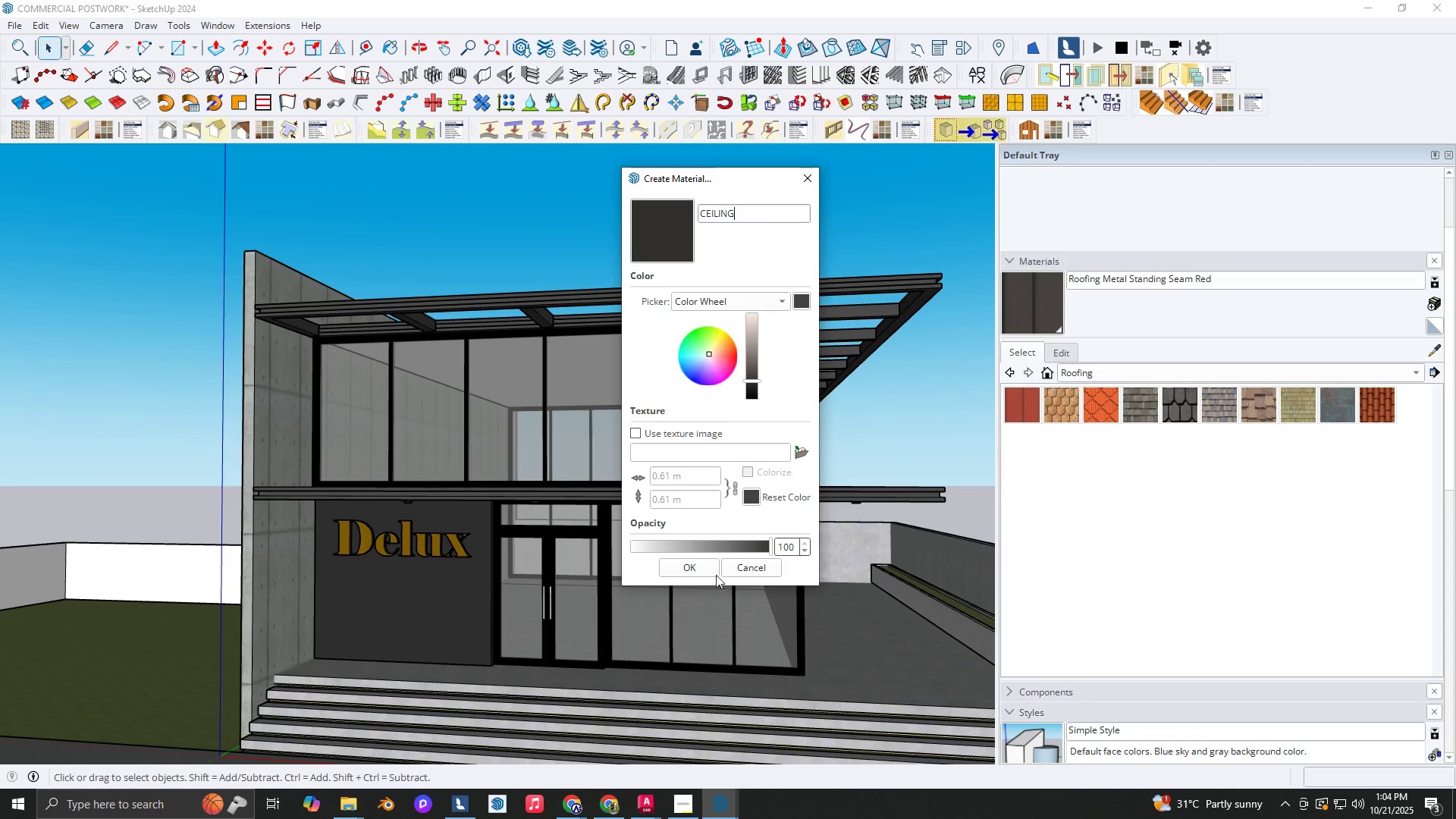 
left_click([690, 570])
 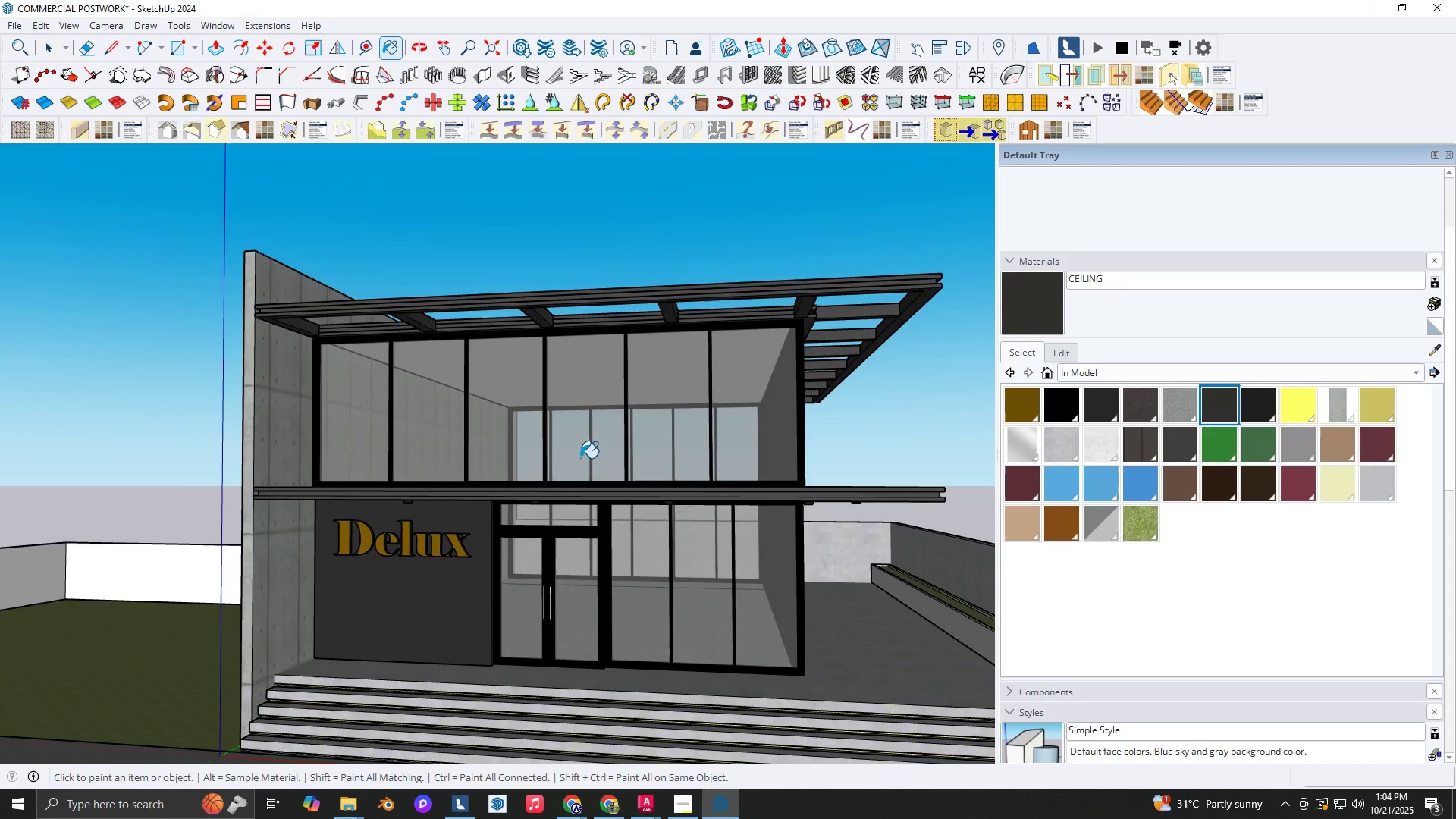 
scroll: coordinate [500, 410], scroll_direction: up, amount: 4.0
 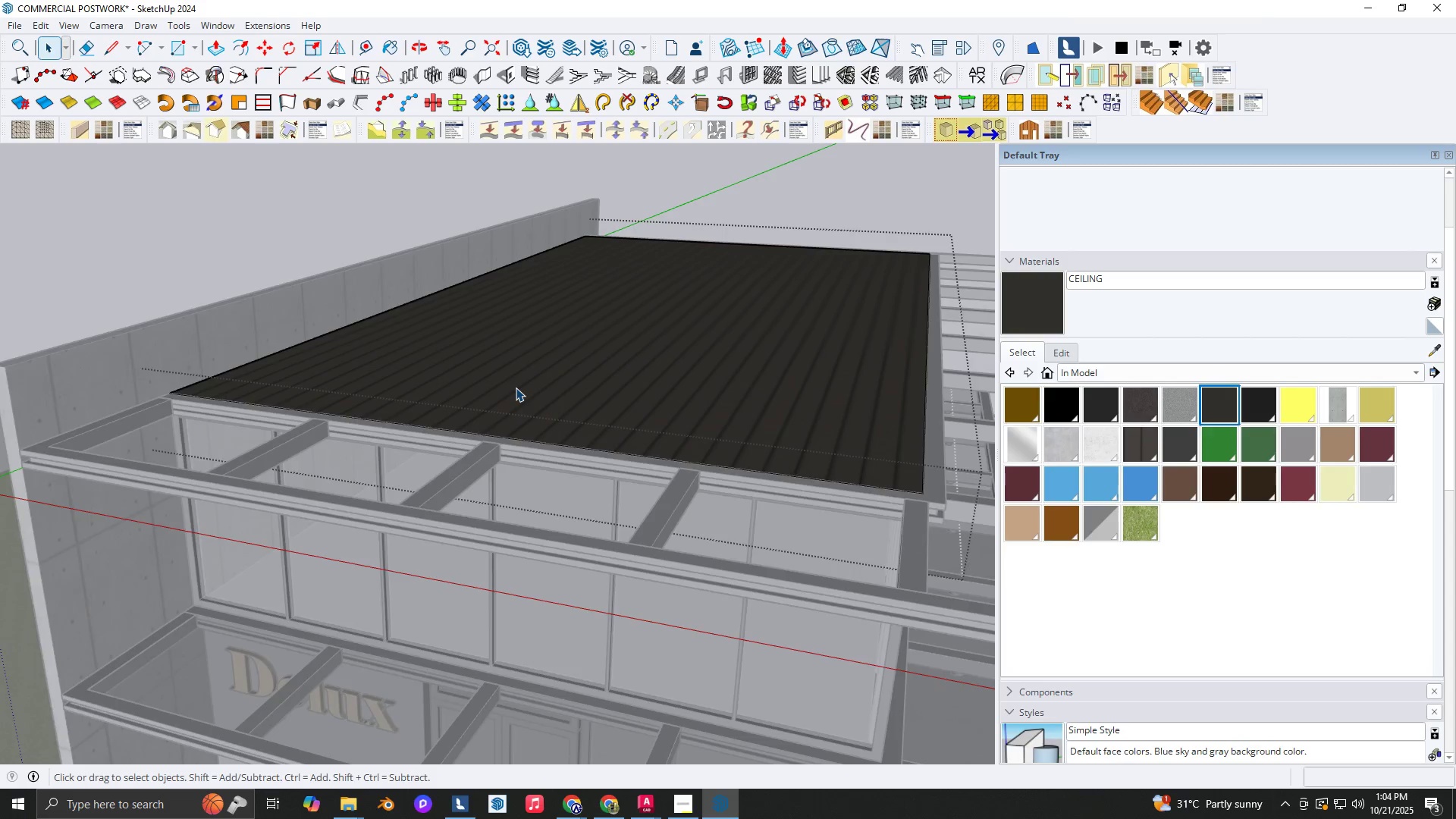 
key(Space)
 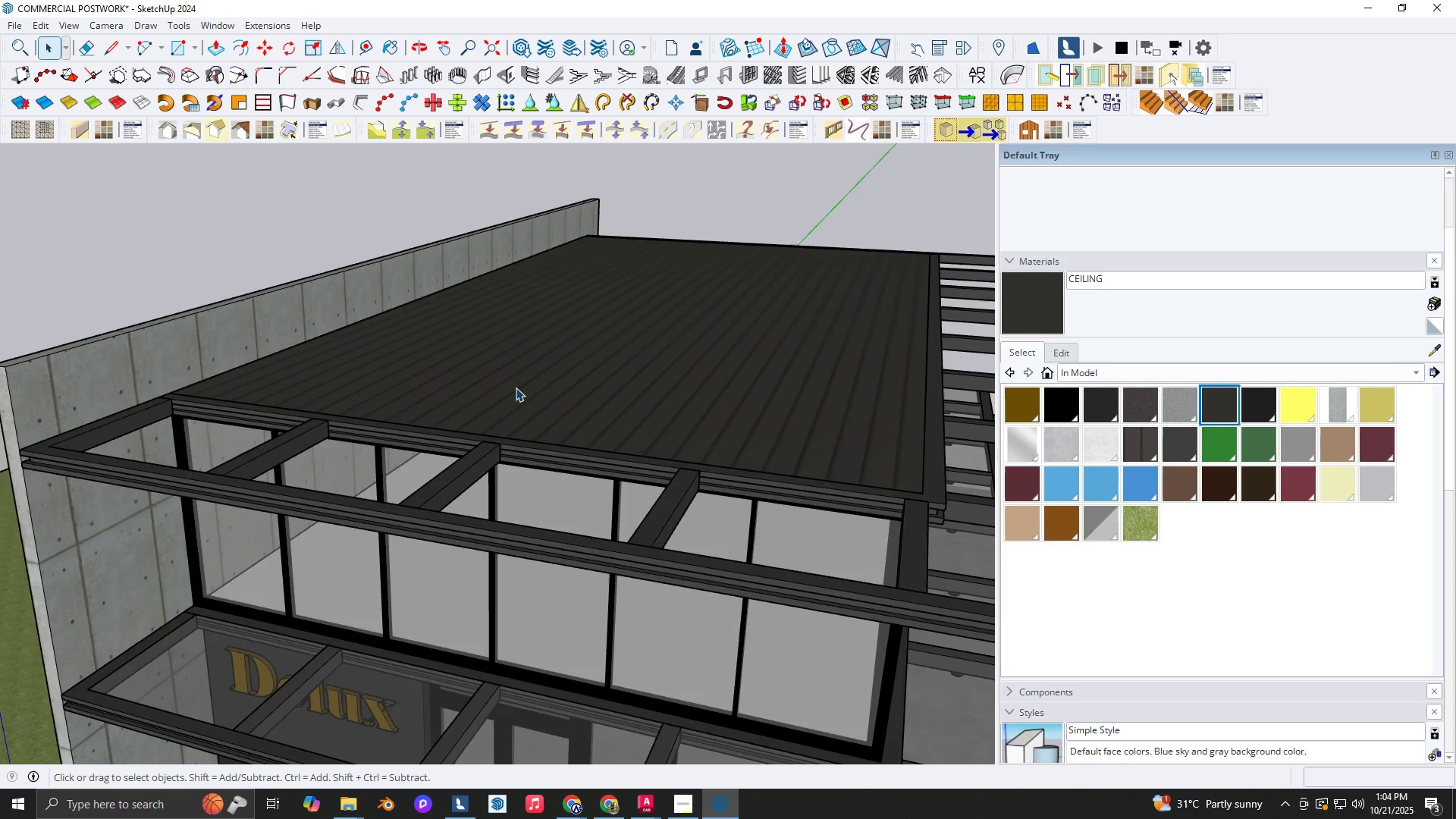 
double_click([516, 388])
 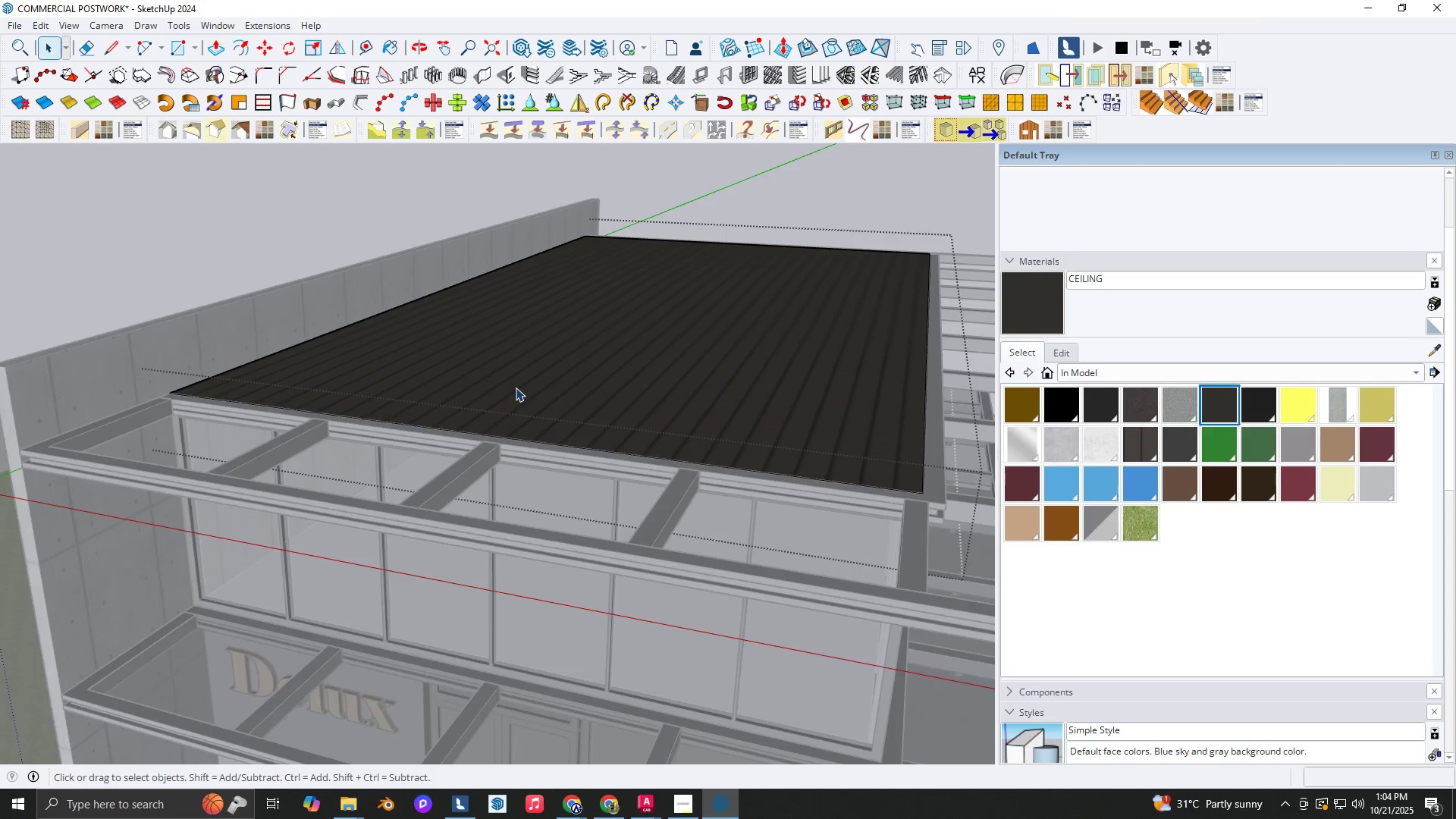 
key(Backquote)
 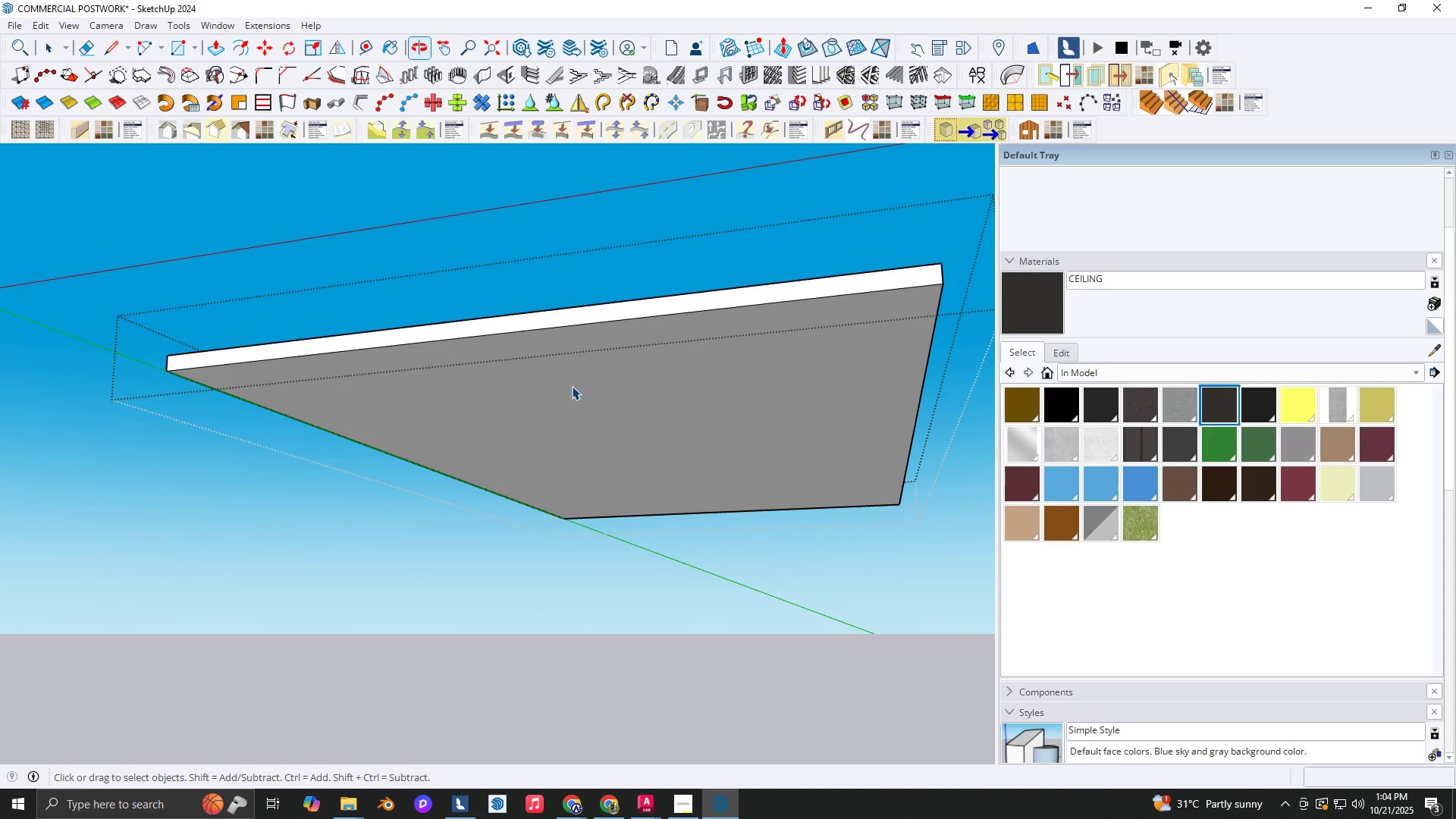 
left_click([571, 398])
 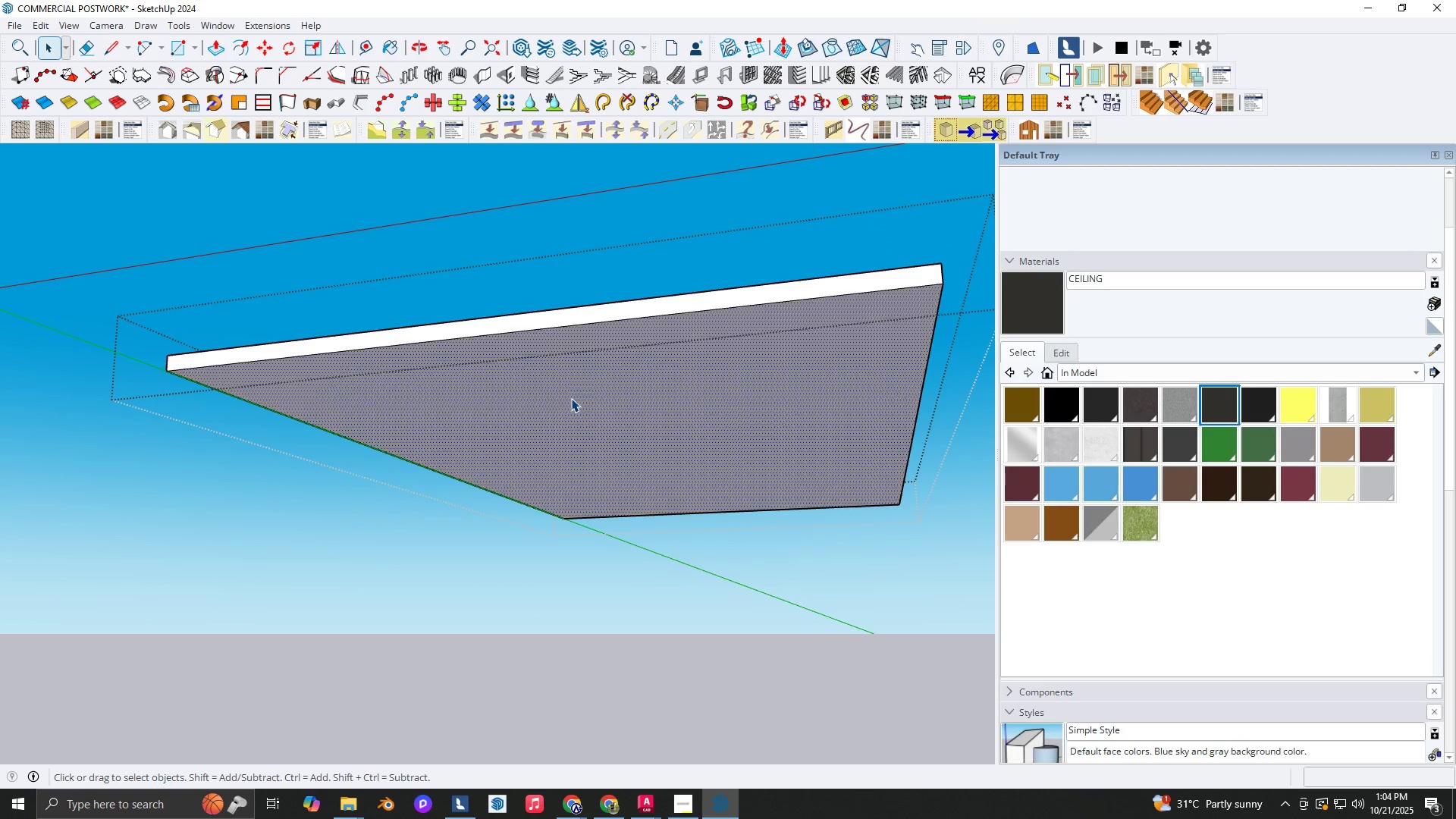 
key(B)
 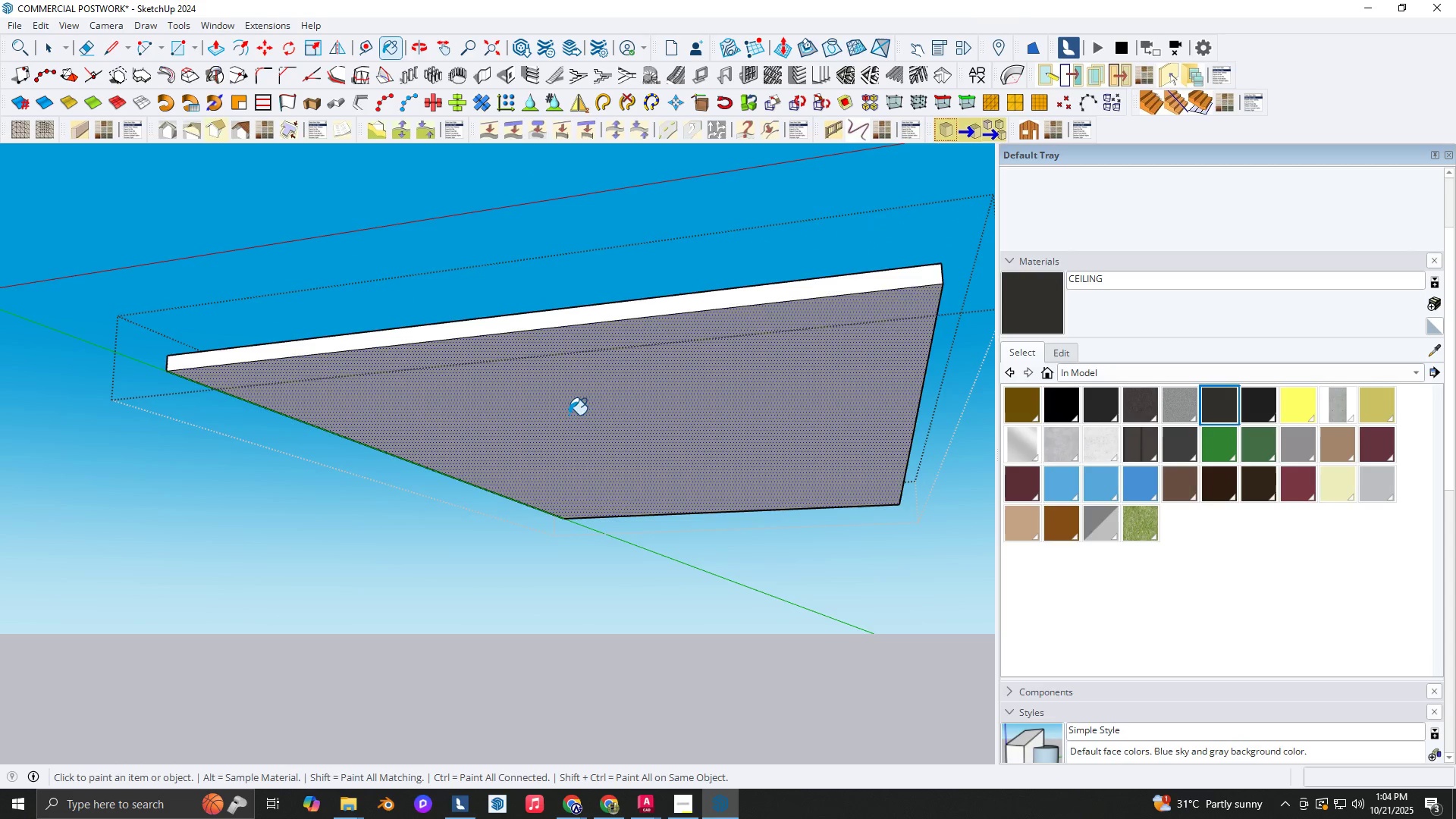 
double_click([569, 415])
 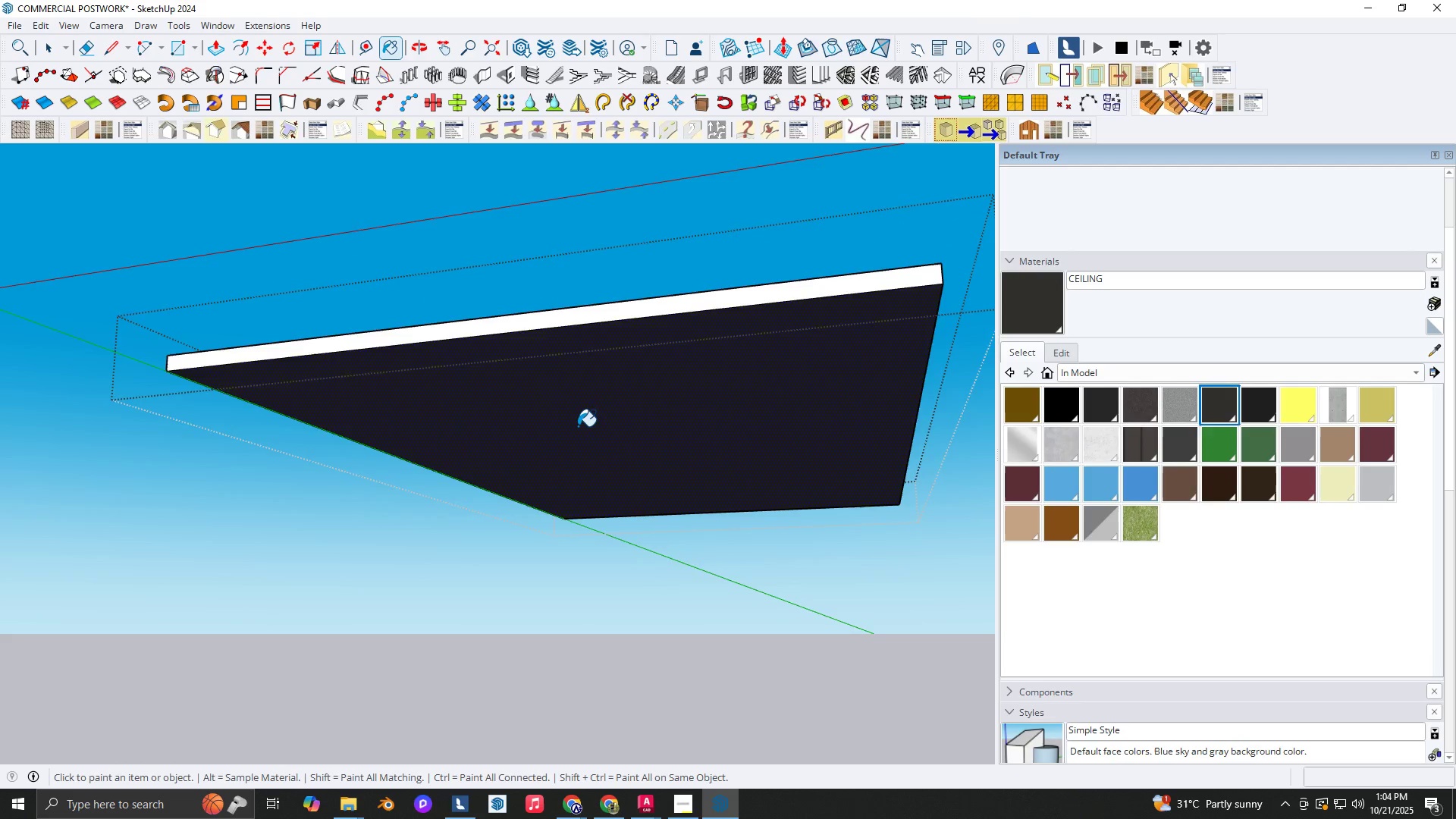 
scroll: coordinate [513, 384], scroll_direction: down, amount: 10.0
 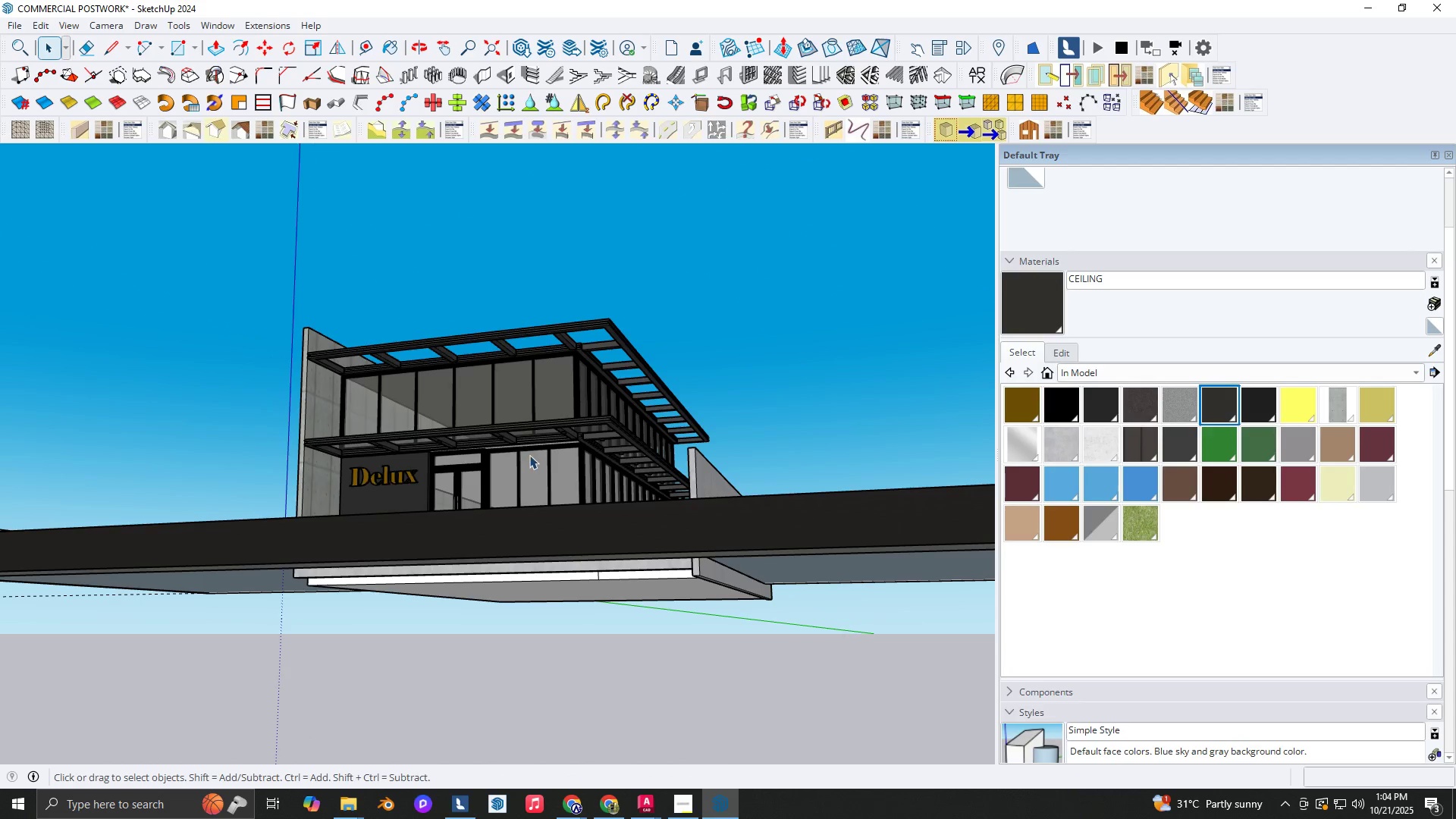 
key(Shift+ShiftLeft)
 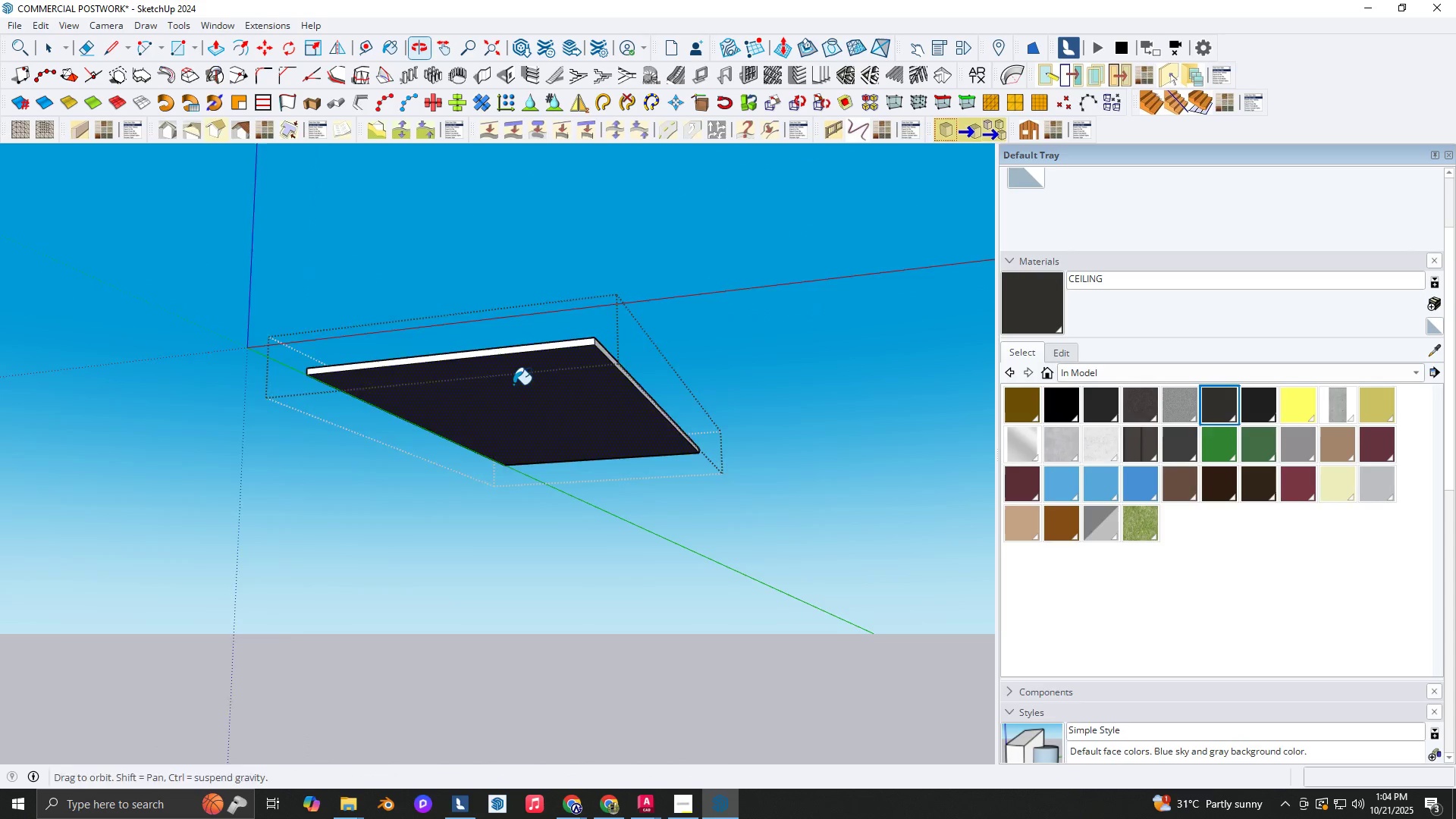 
key(Space)
 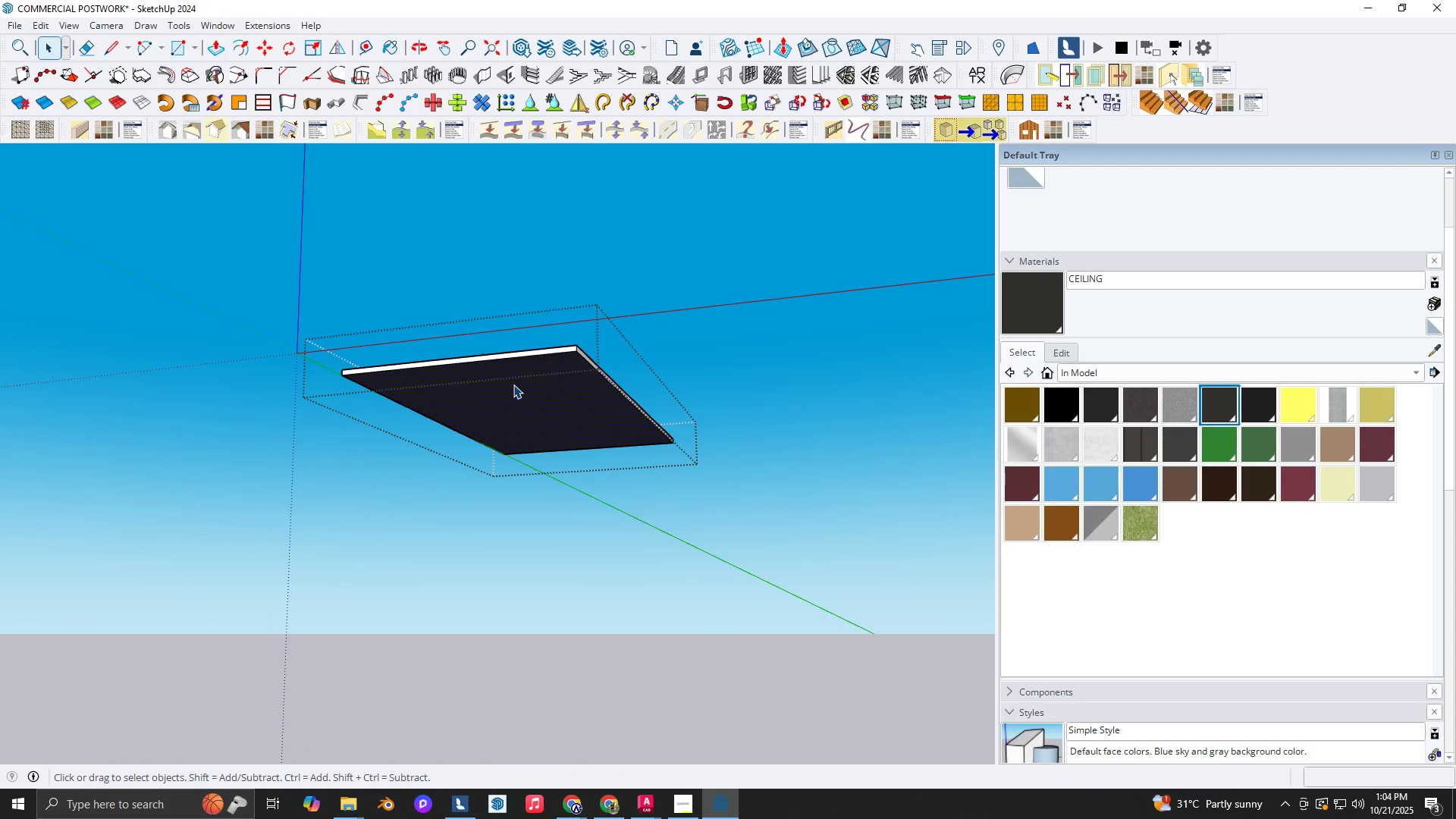 
key(Escape)
 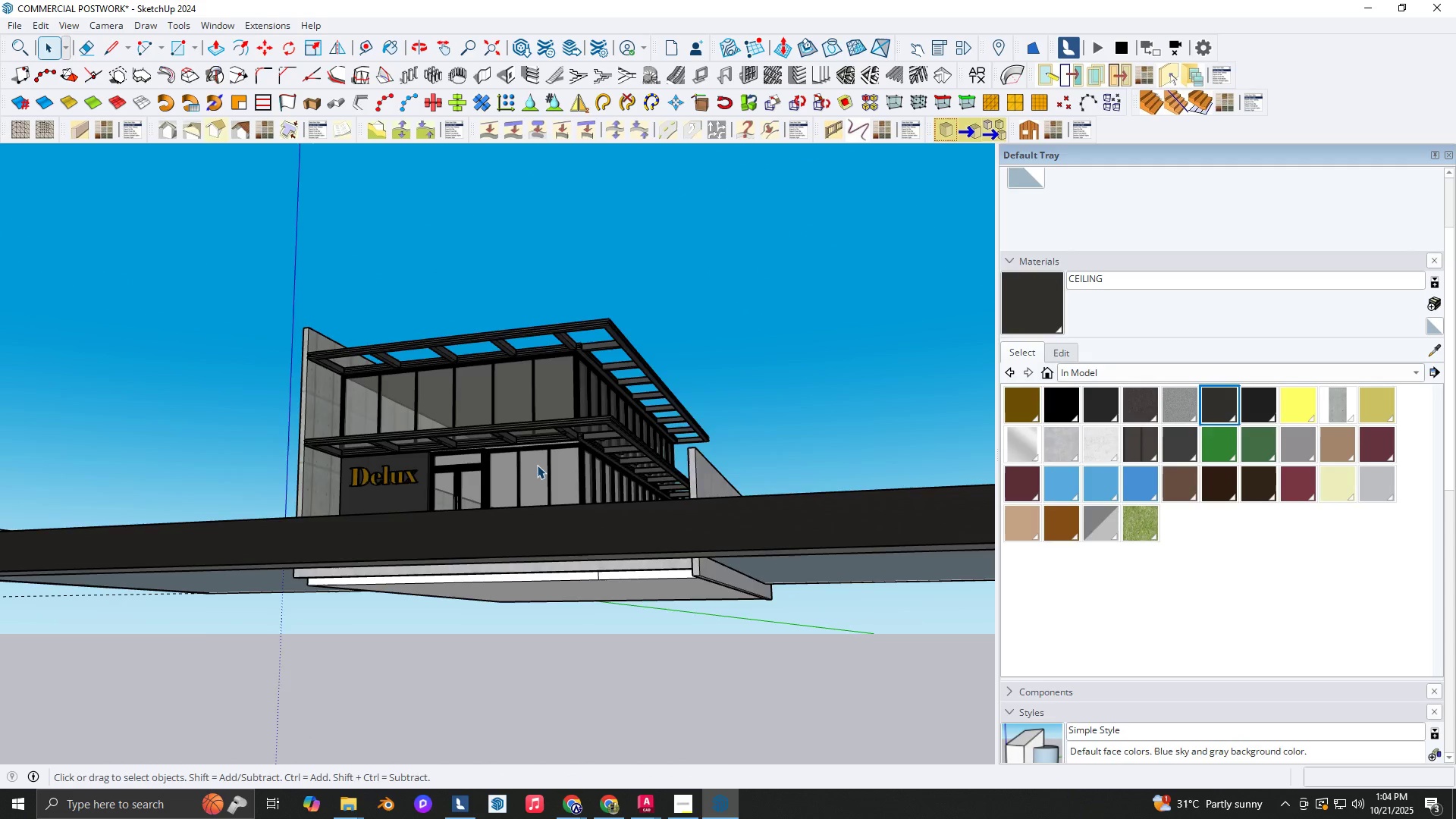 
scroll: coordinate [571, 613], scroll_direction: up, amount: 86.0
 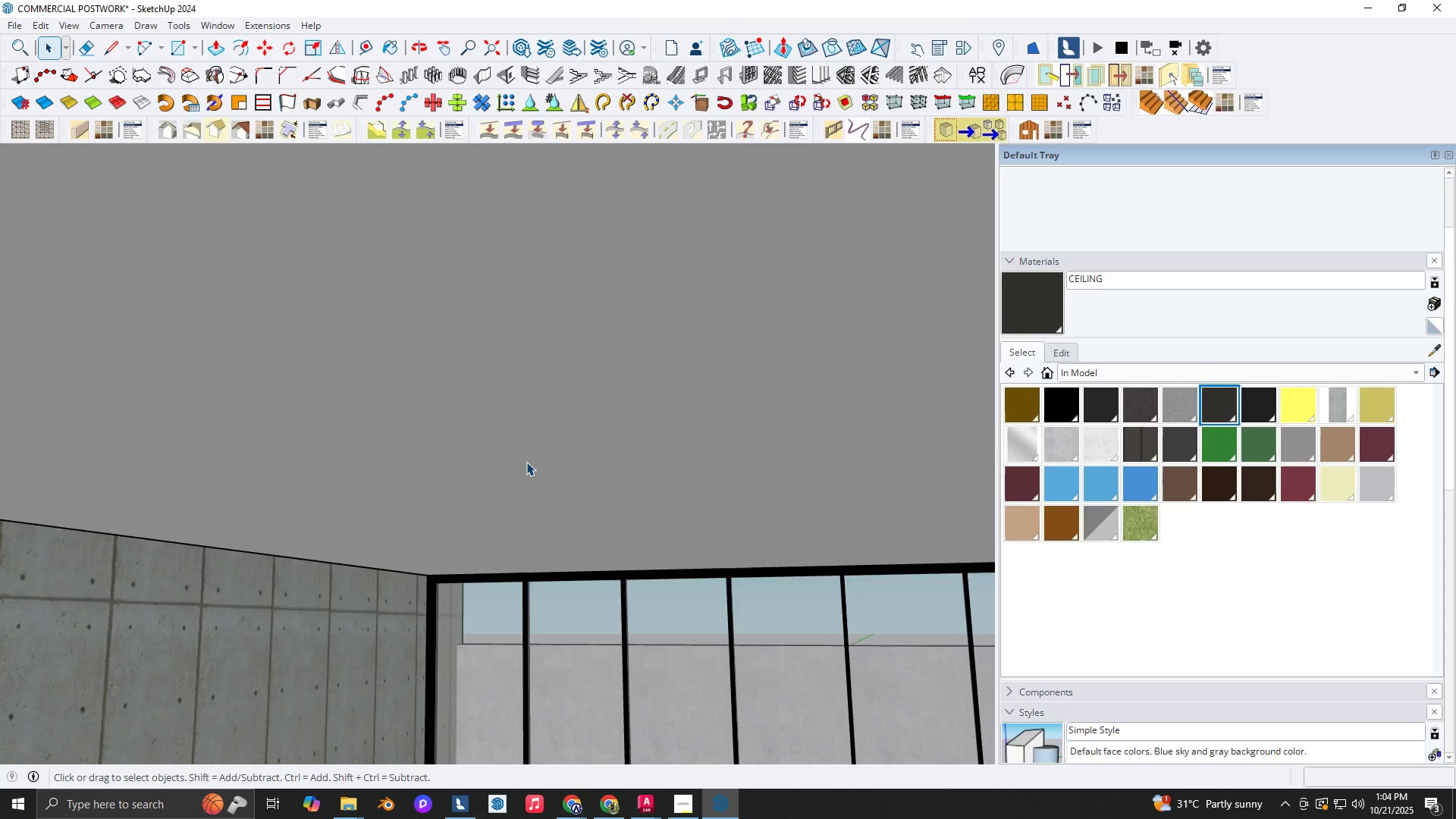 
double_click([526, 462])
 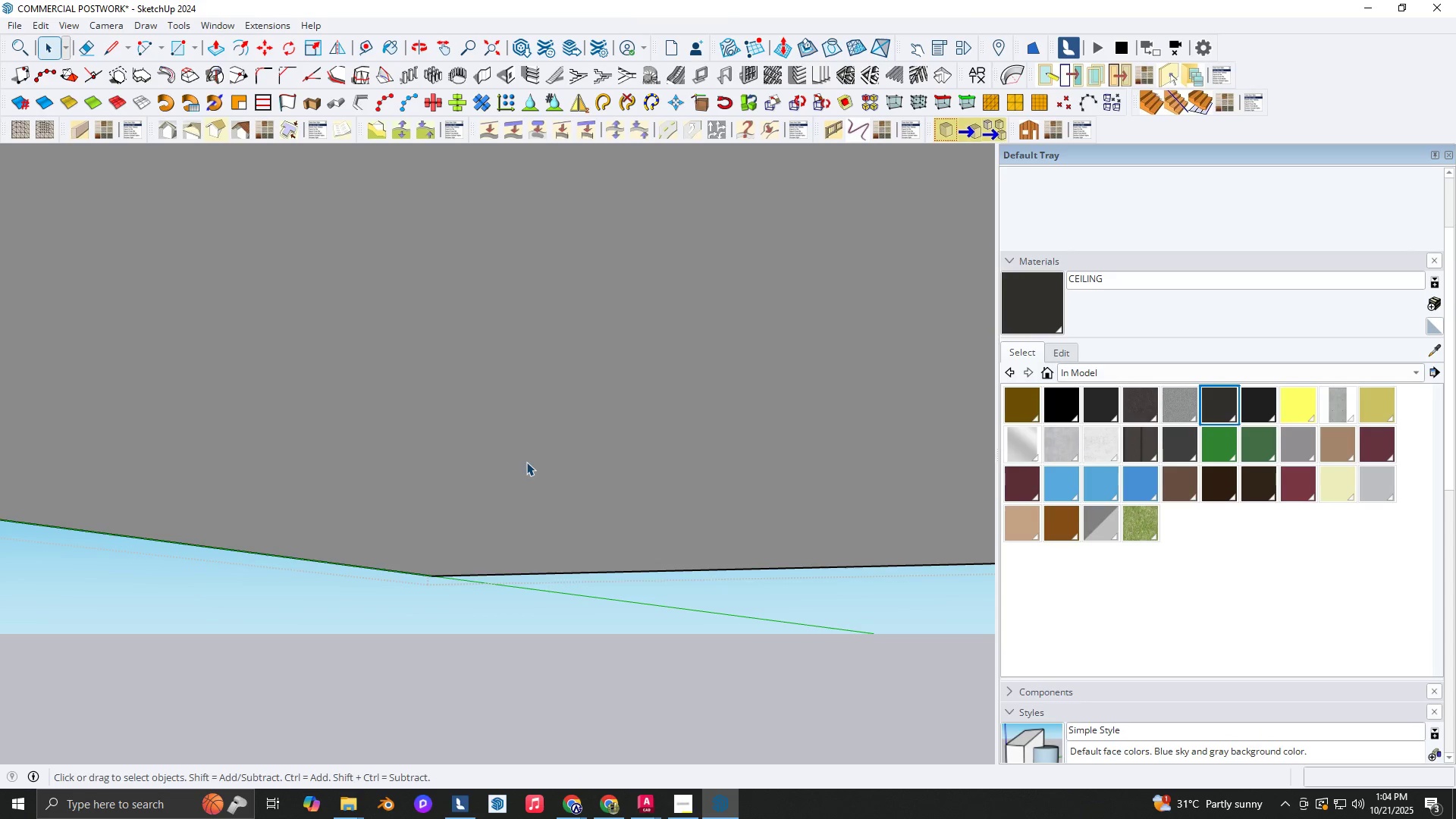 
triple_click([526, 462])
 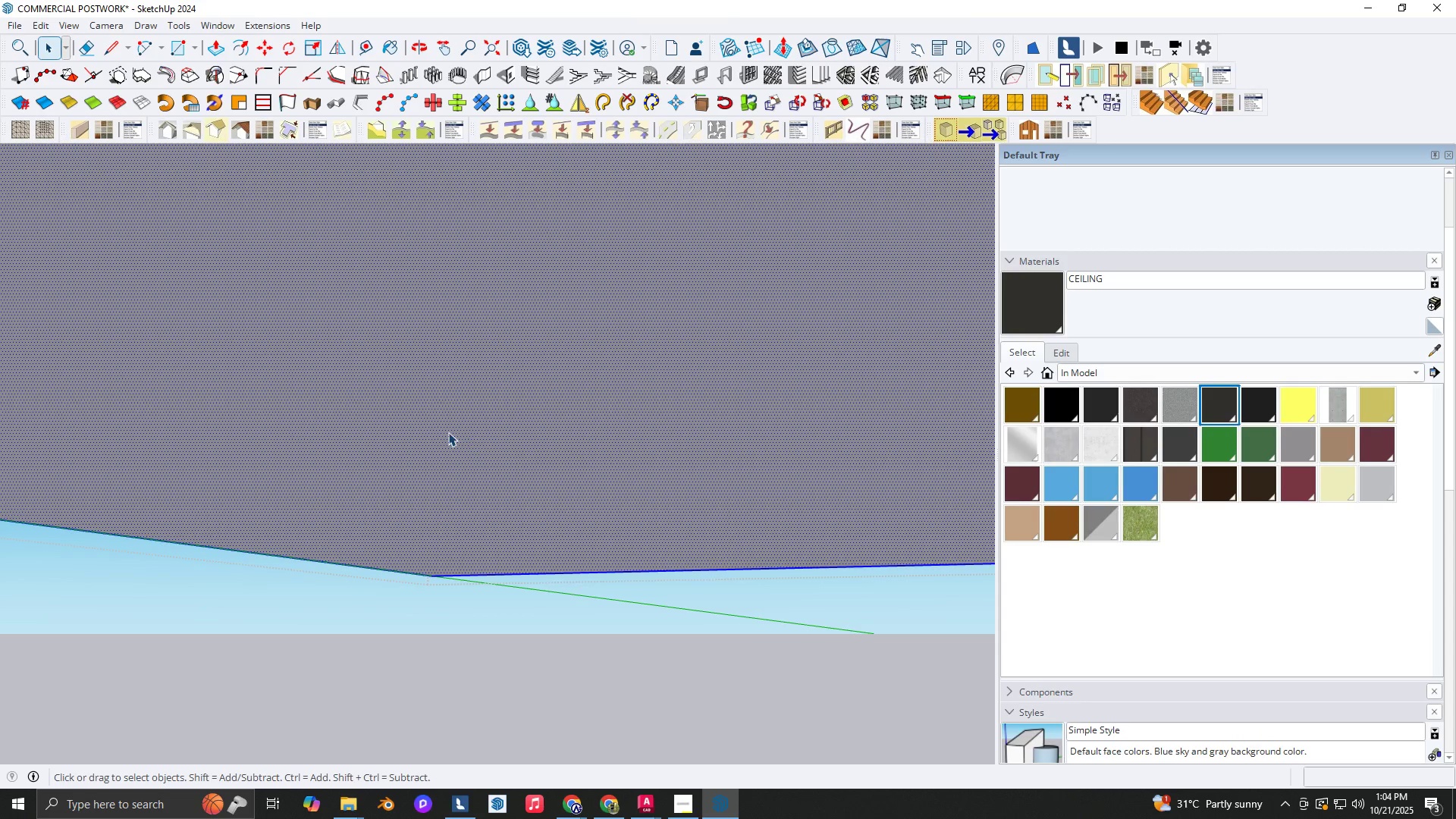 
triple_click([448, 432])
 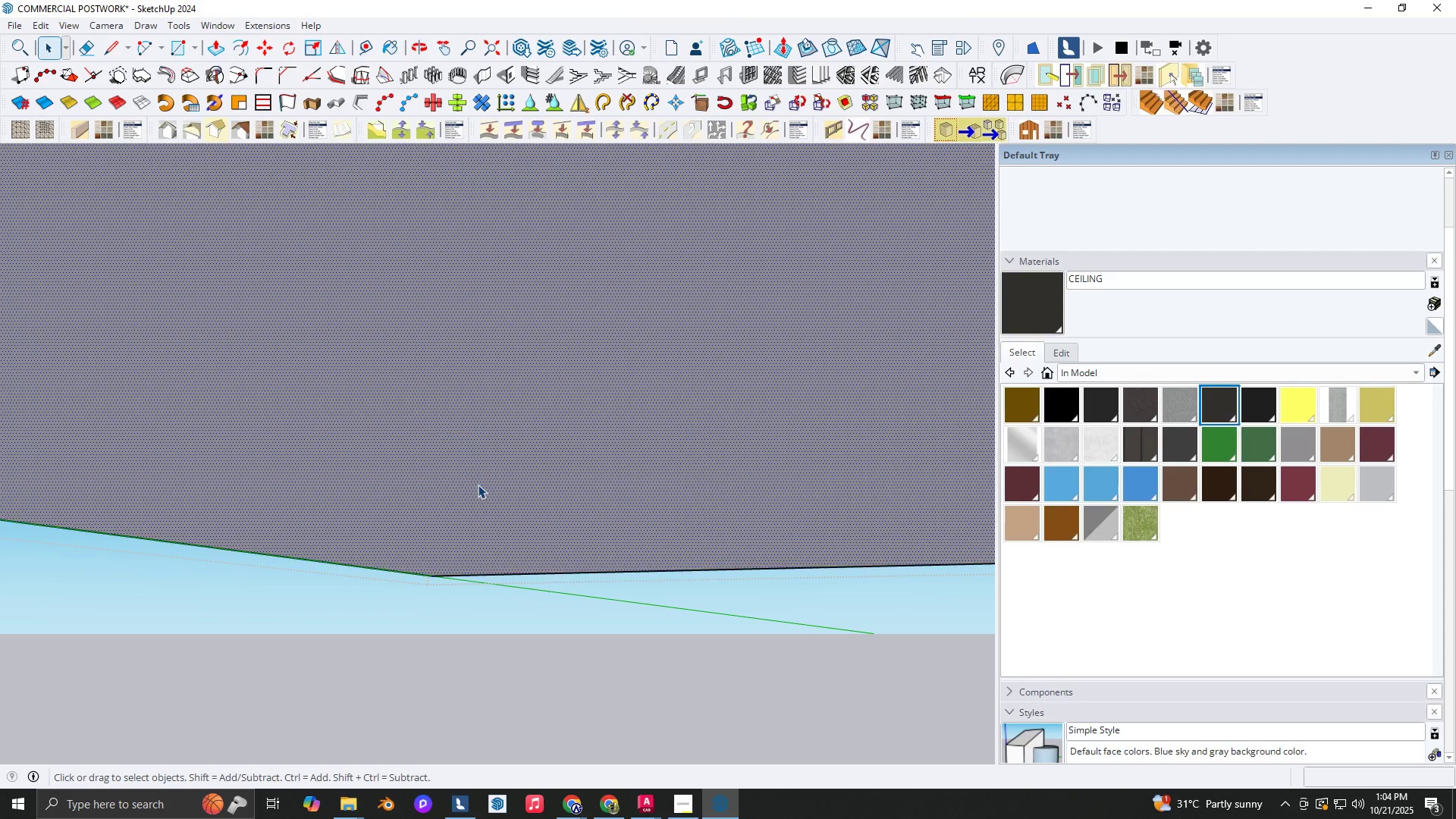 
key(B)
 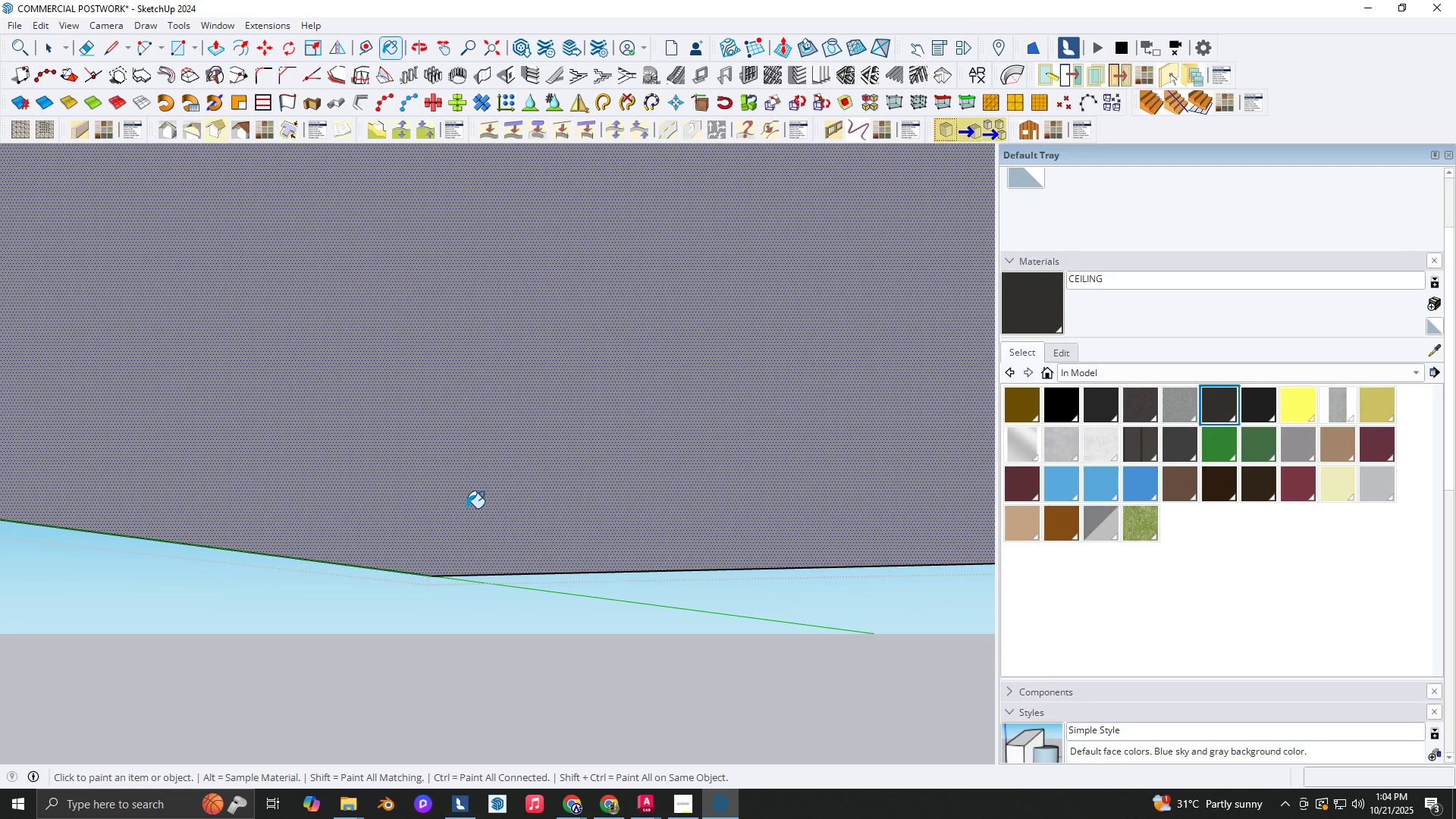 
left_click([466, 508])
 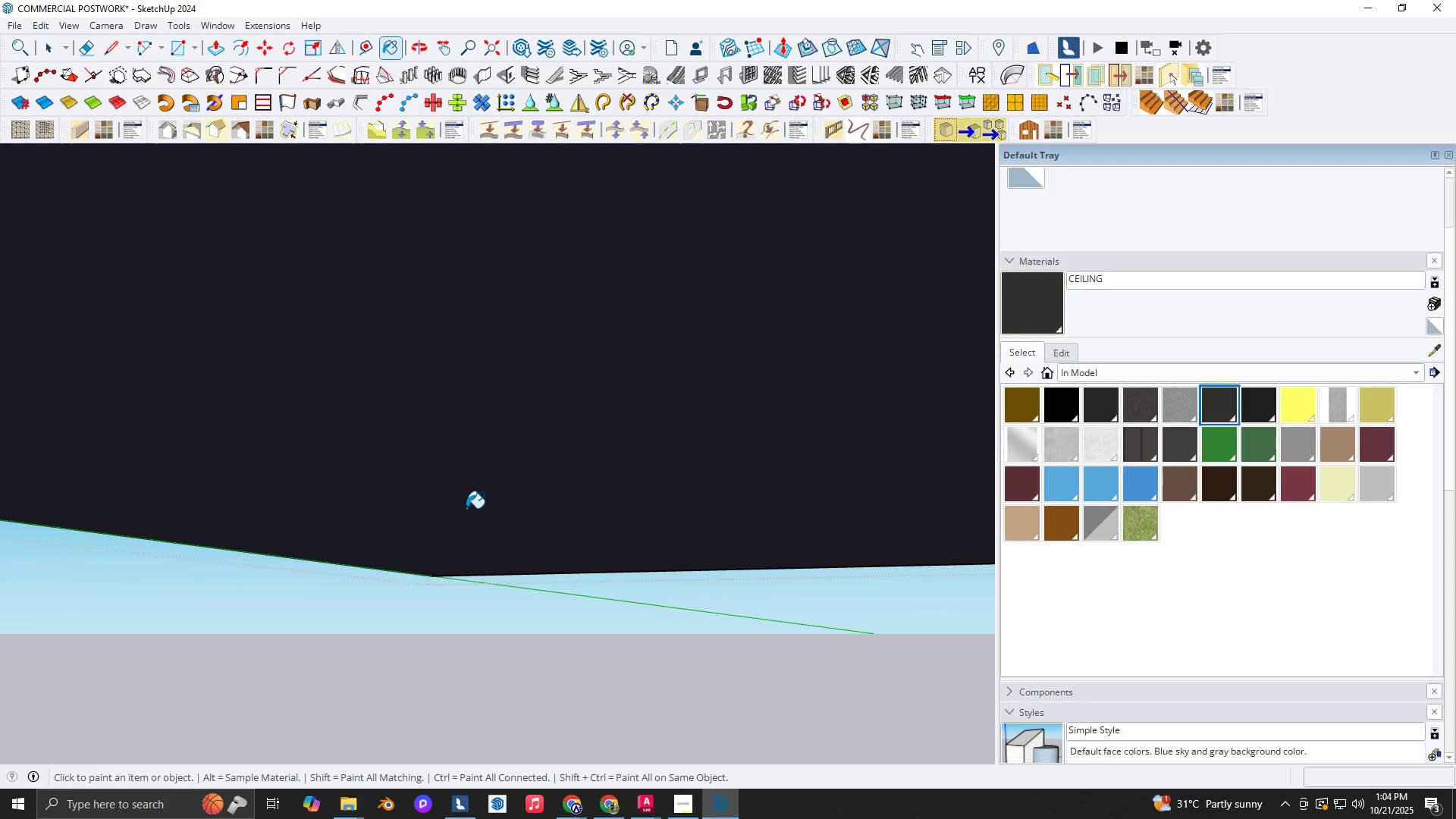 
key(Space)
 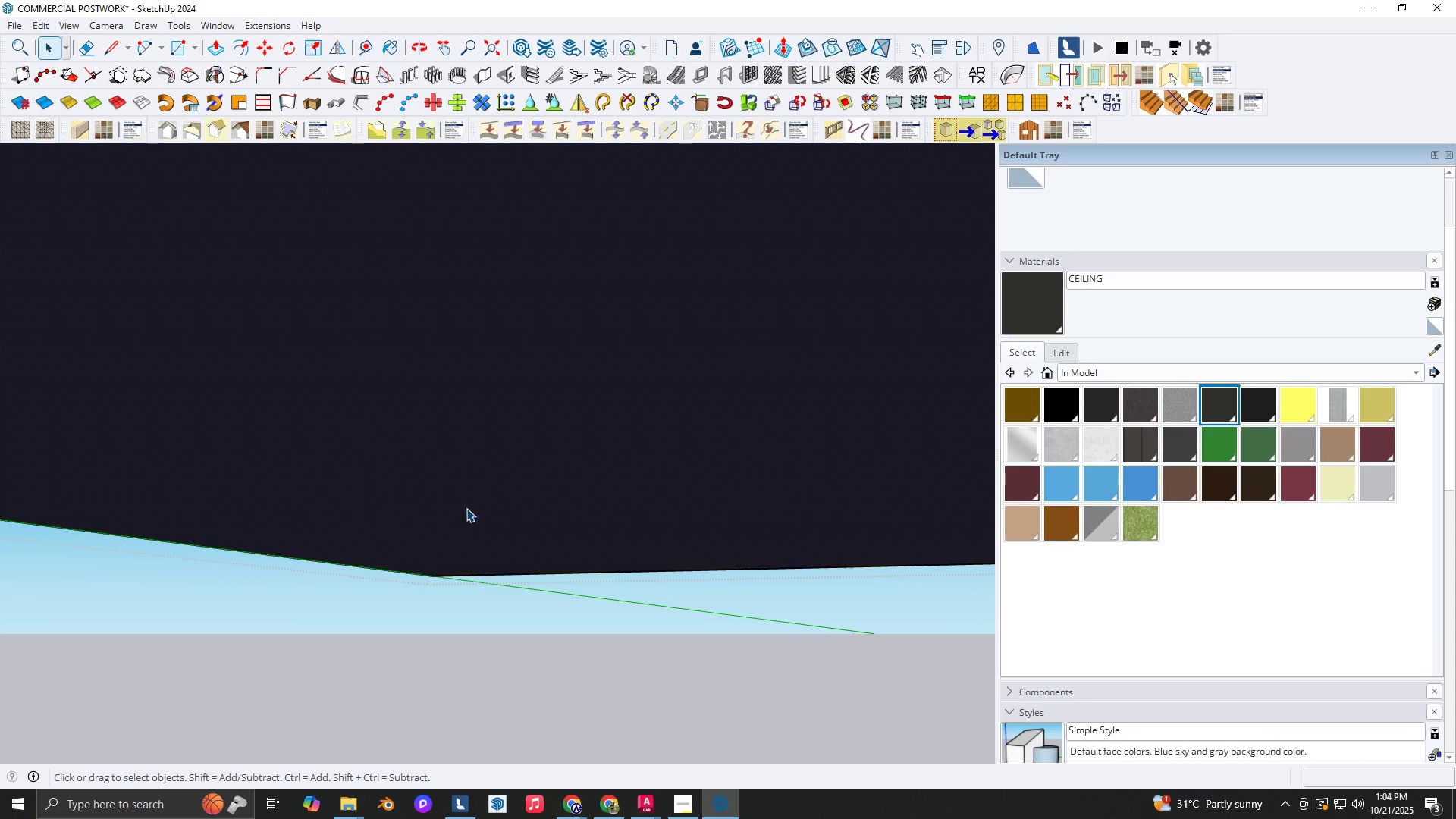 
key(Escape)
 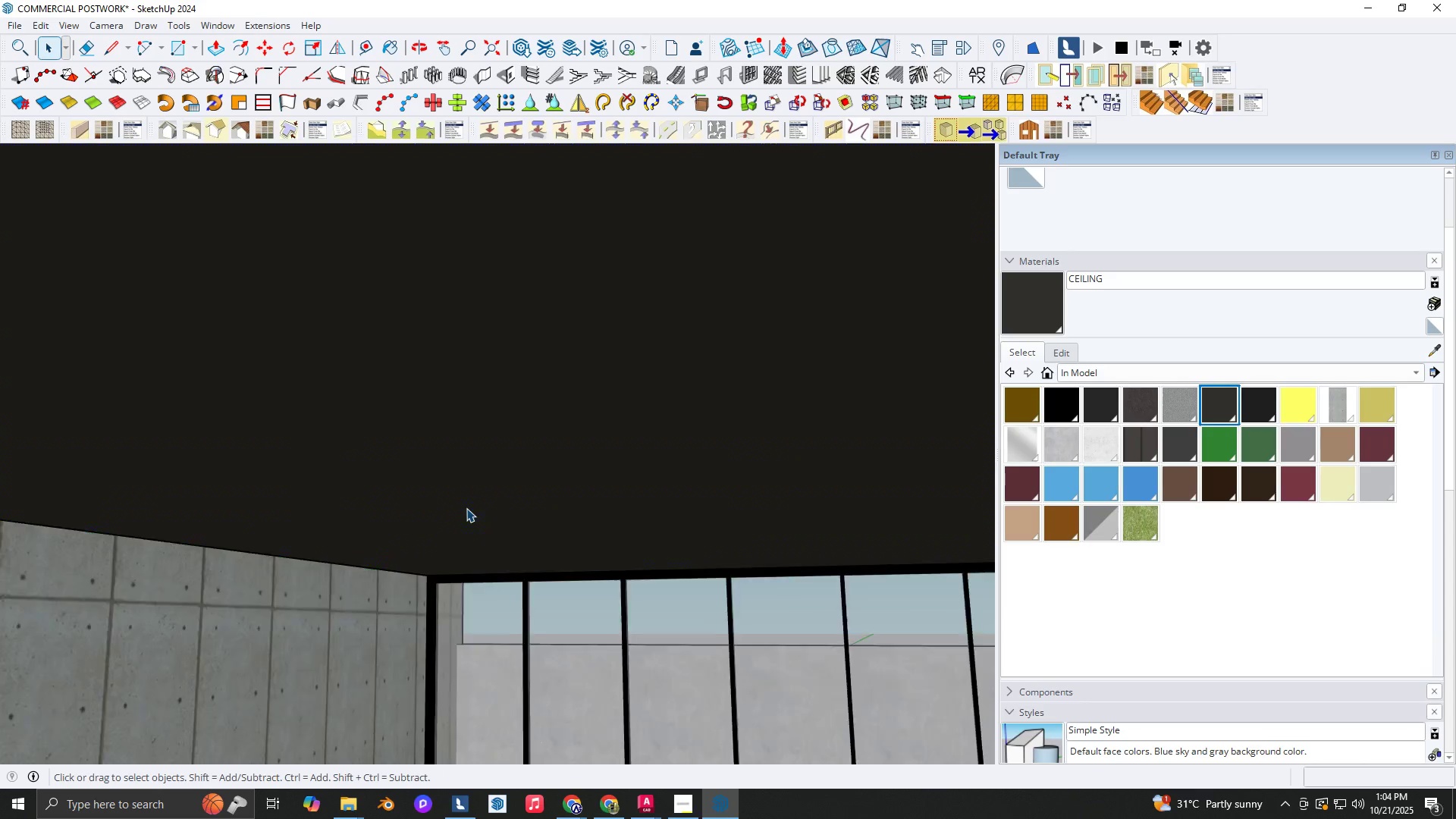 
scroll: coordinate [466, 513], scroll_direction: down, amount: 3.0
 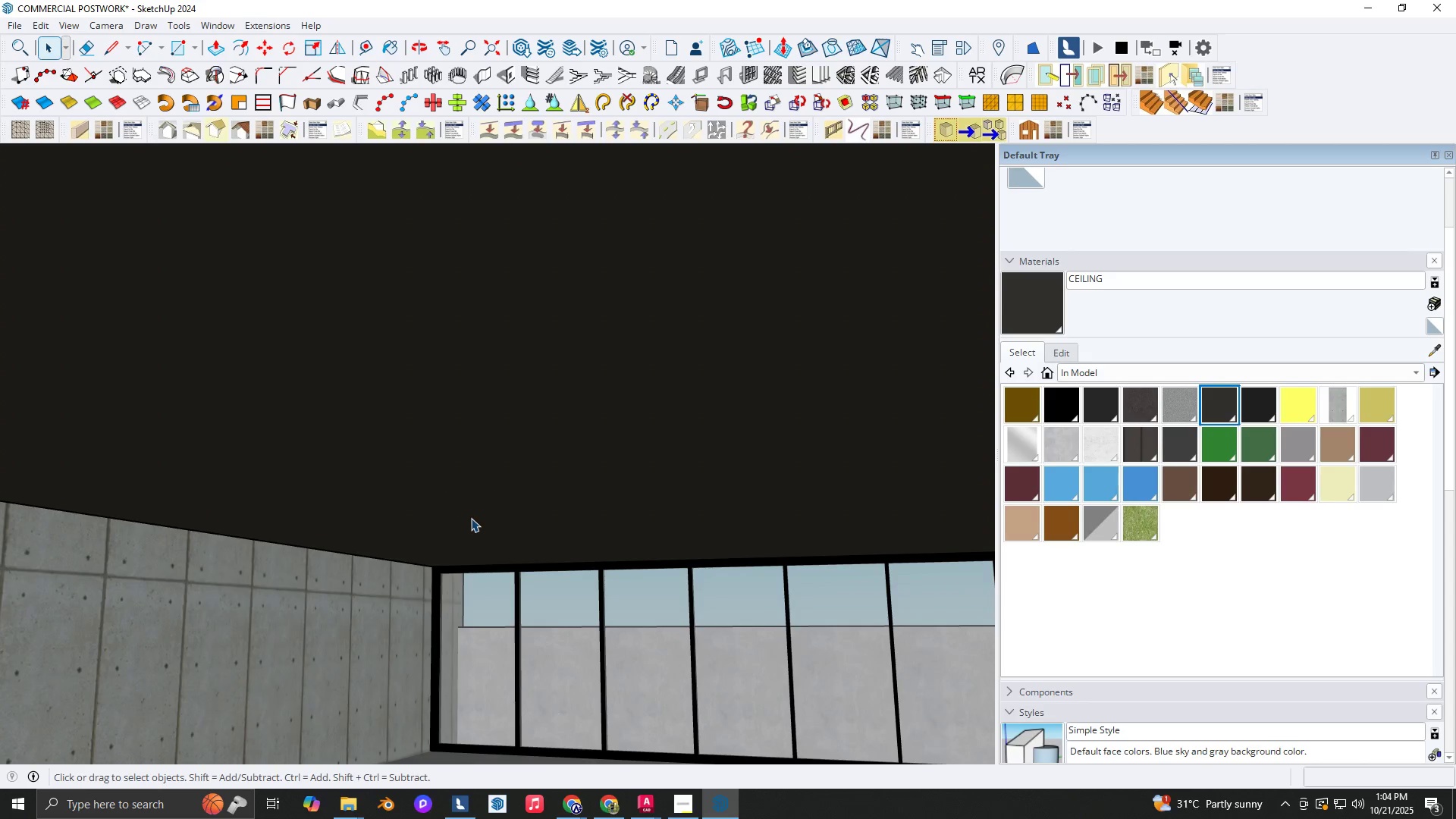 
key(Escape)
 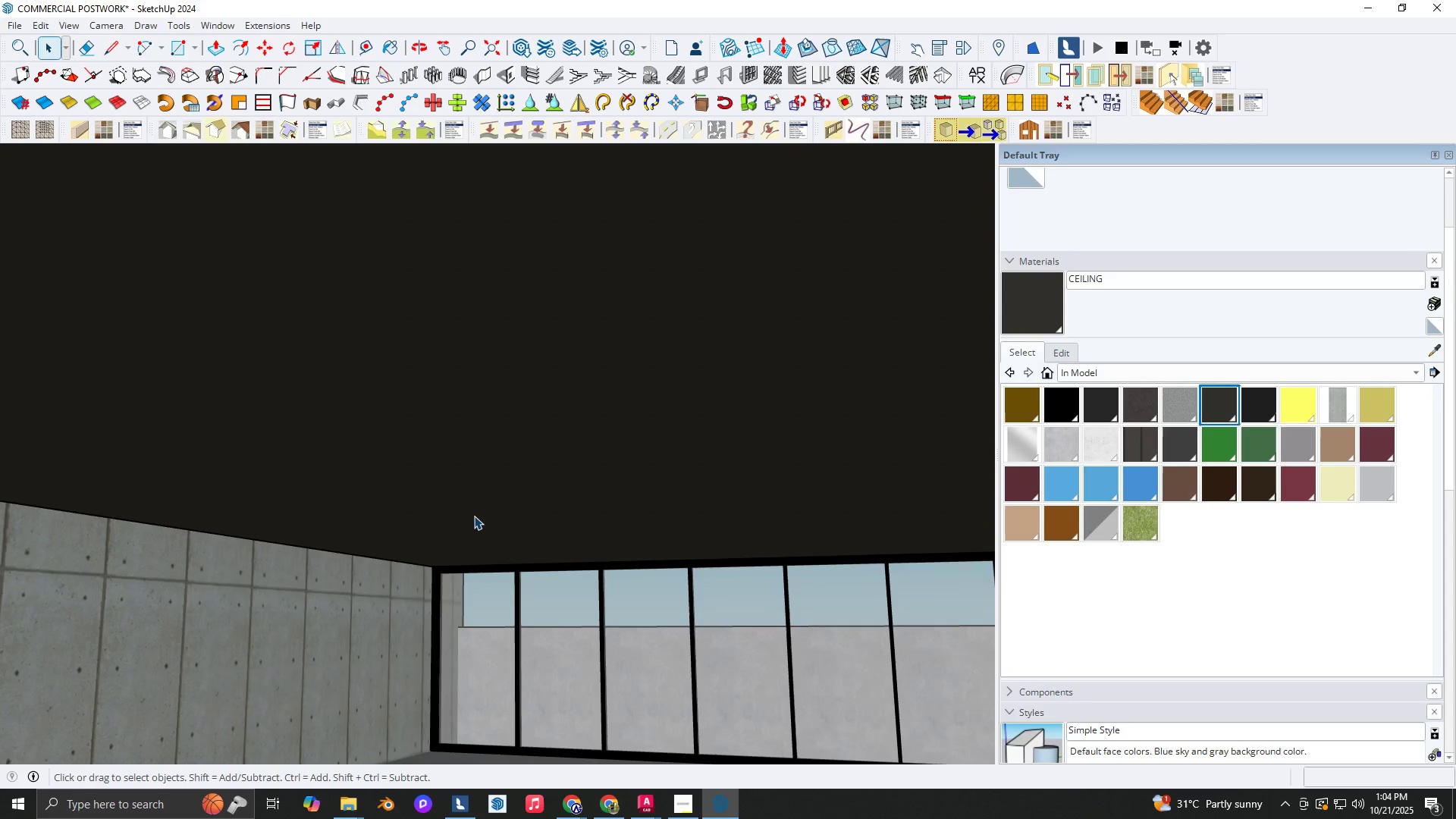 
key(Escape)
 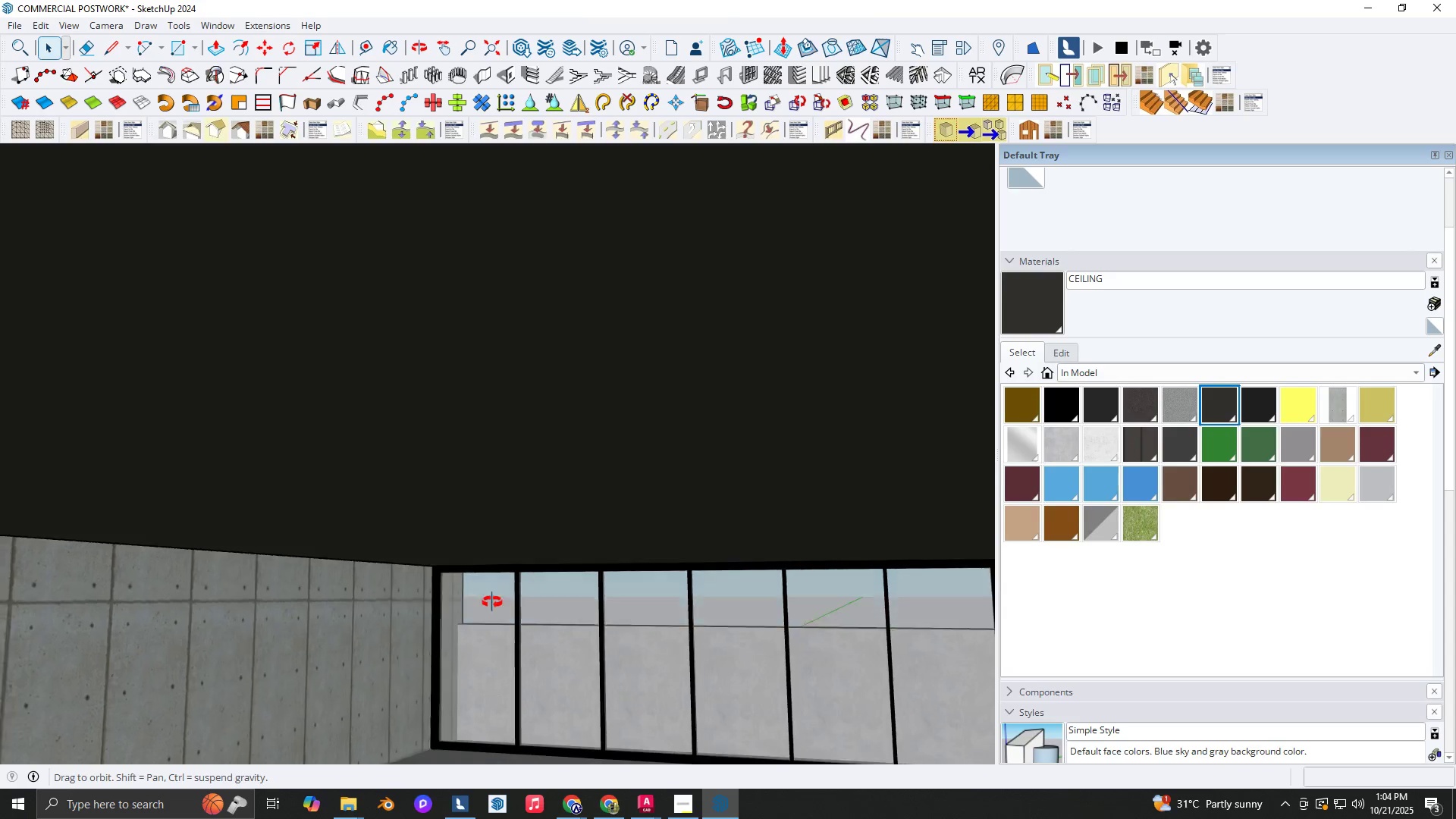 
scroll: coordinate [632, 546], scroll_direction: down, amount: 39.0
 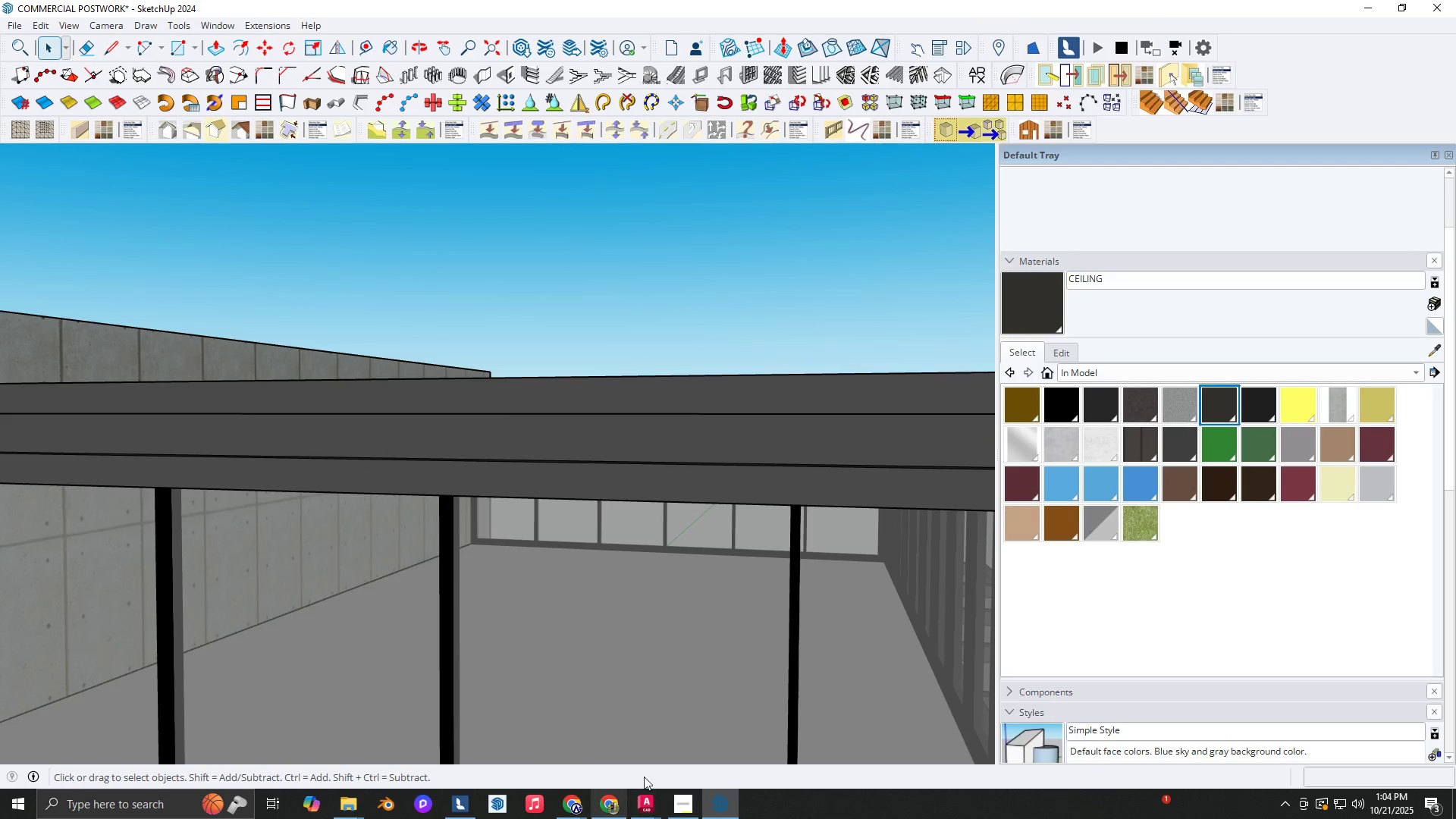 
hold_key(key=ShiftLeft, duration=0.37)
 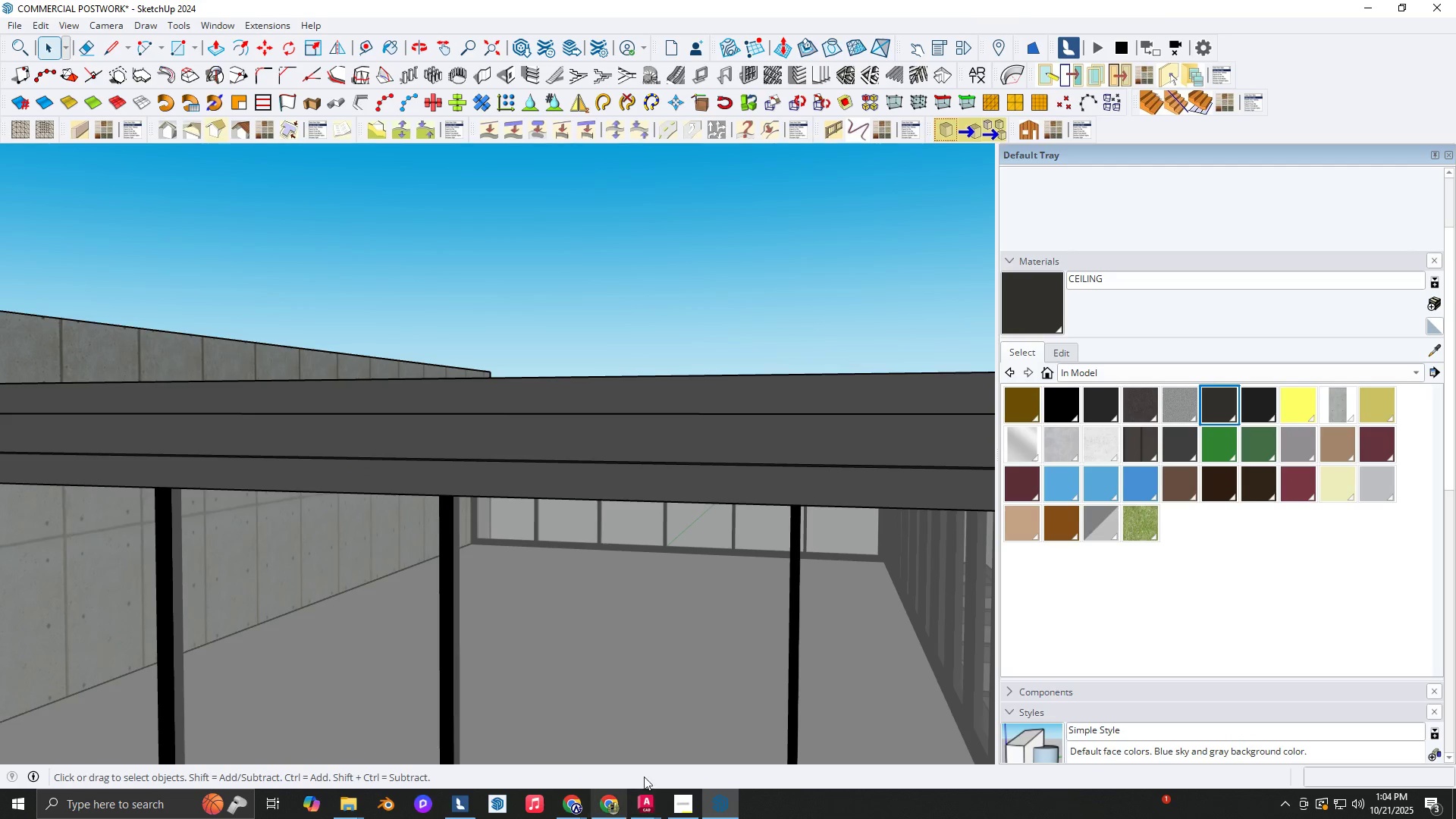 
left_click([689, 790])